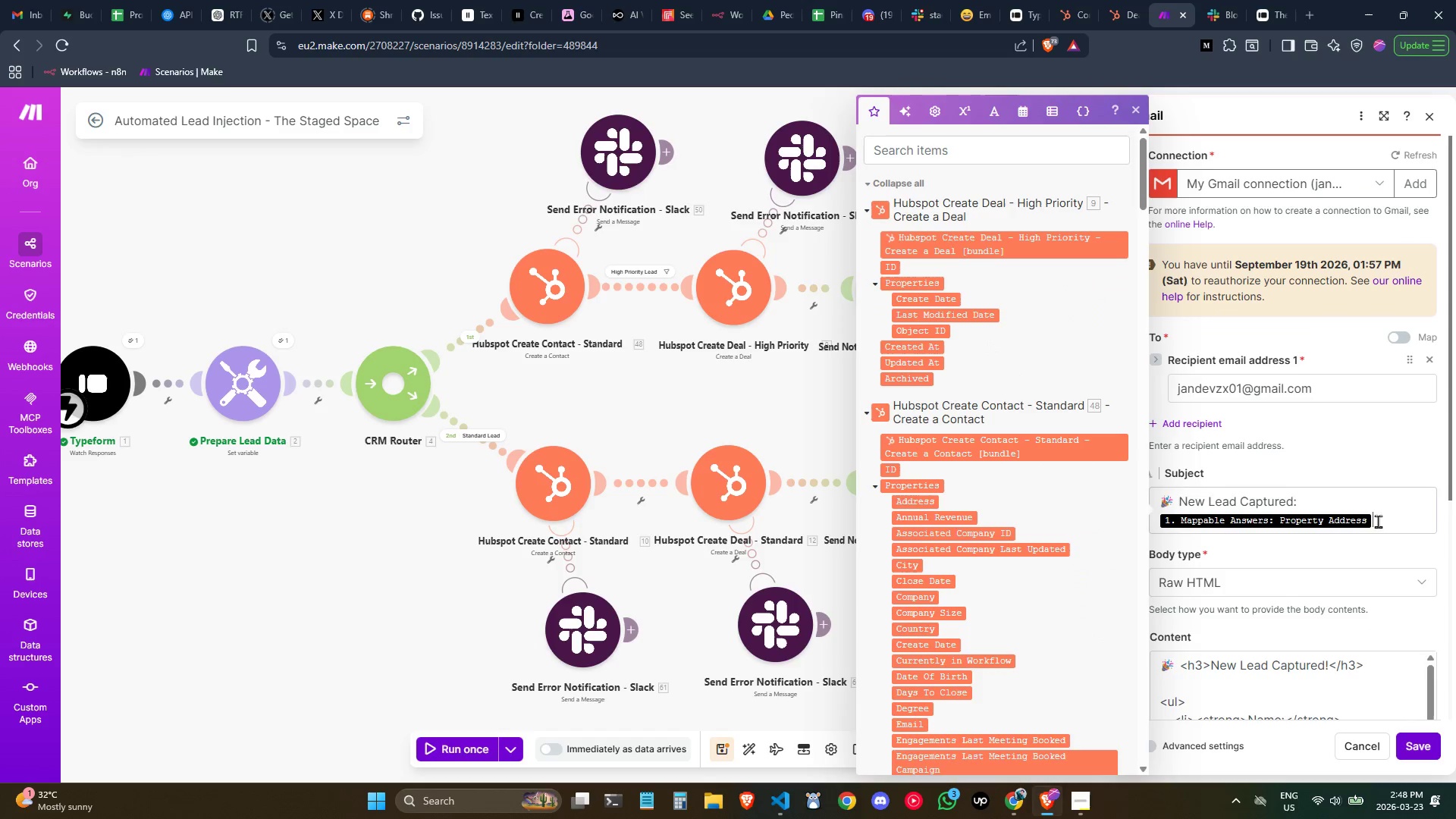 
key(Control+ControlLeft)
 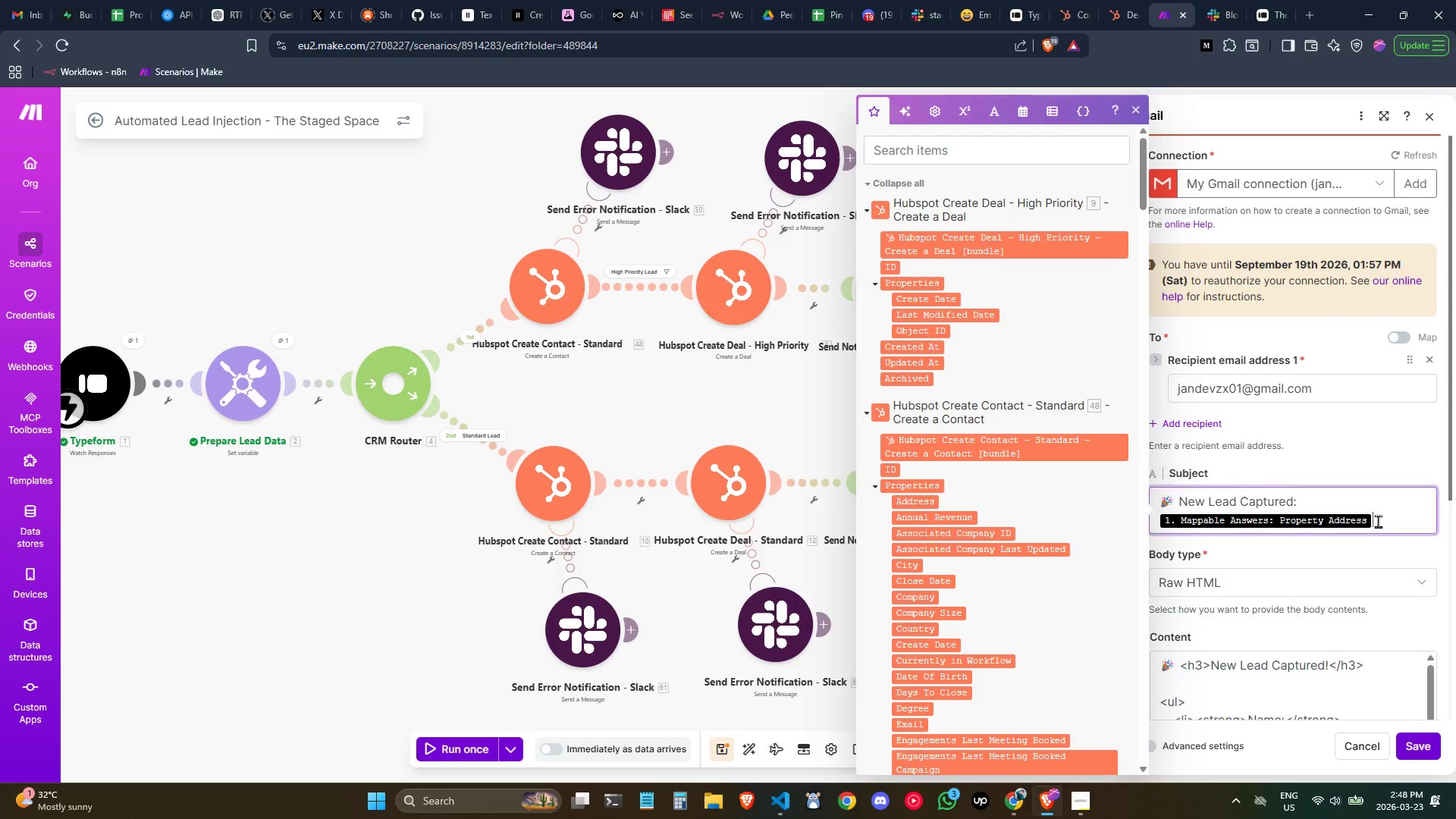 
key(Control+A)
 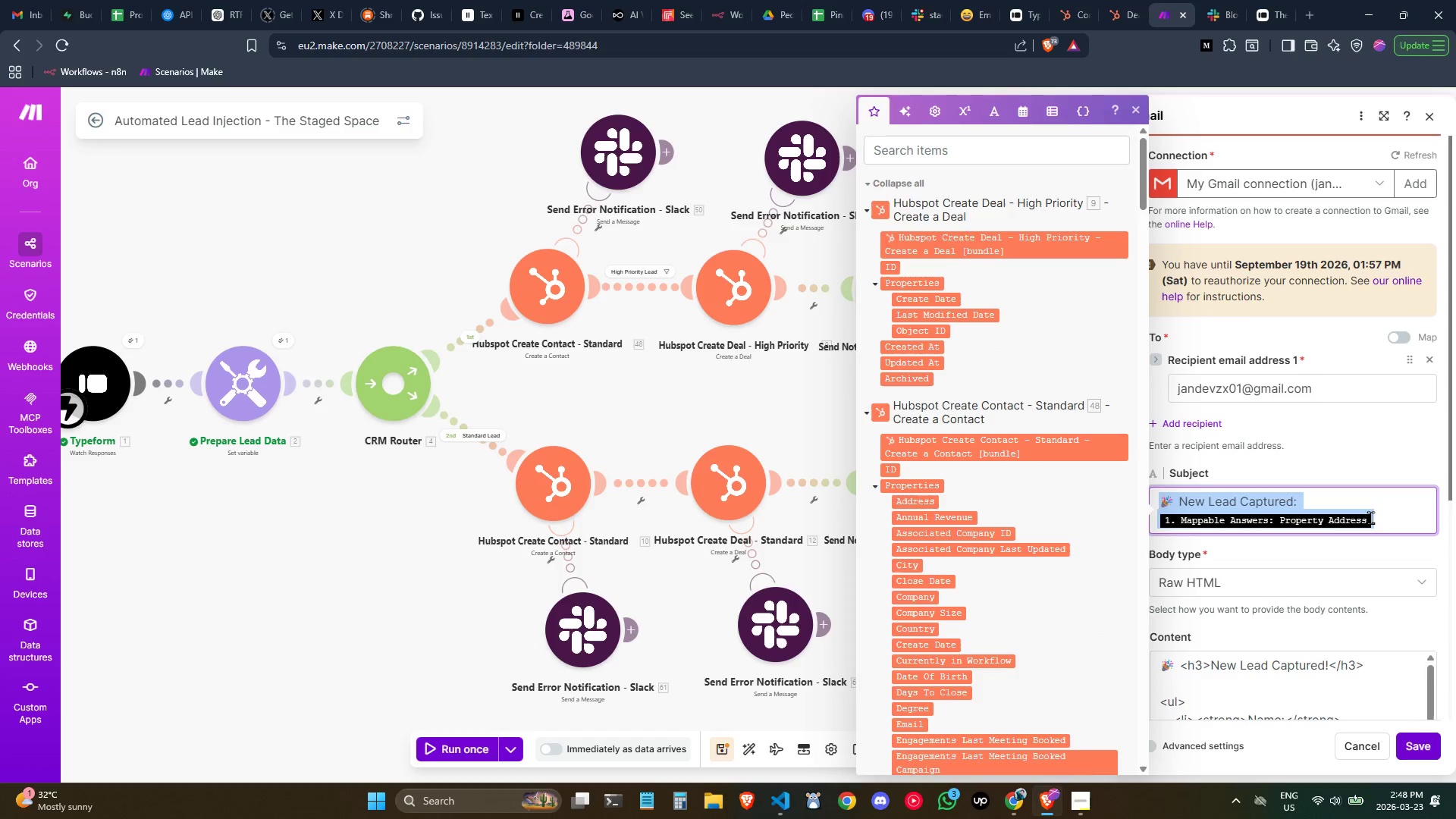 
key(Control+C)
 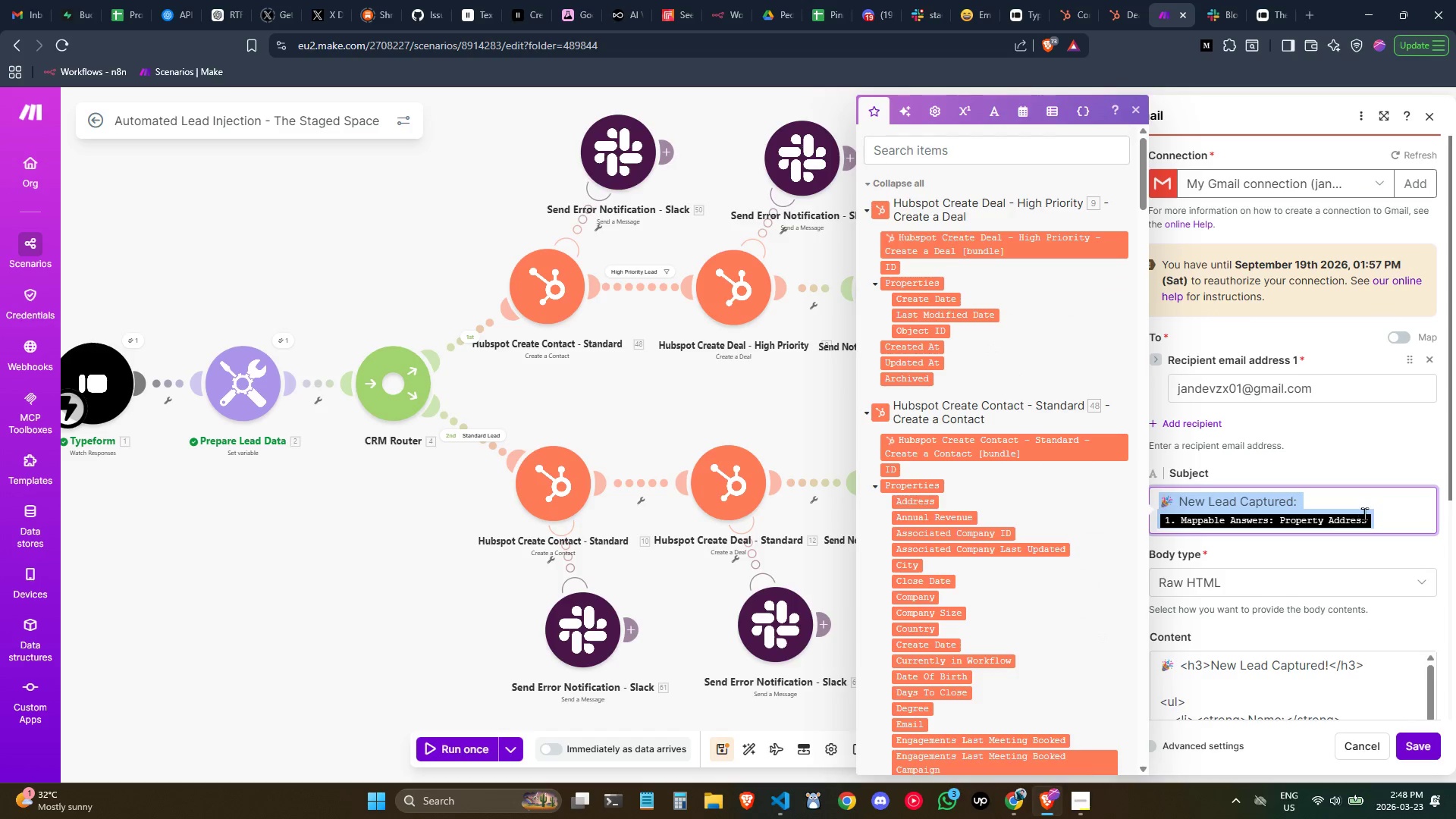 
key(Control+C)
 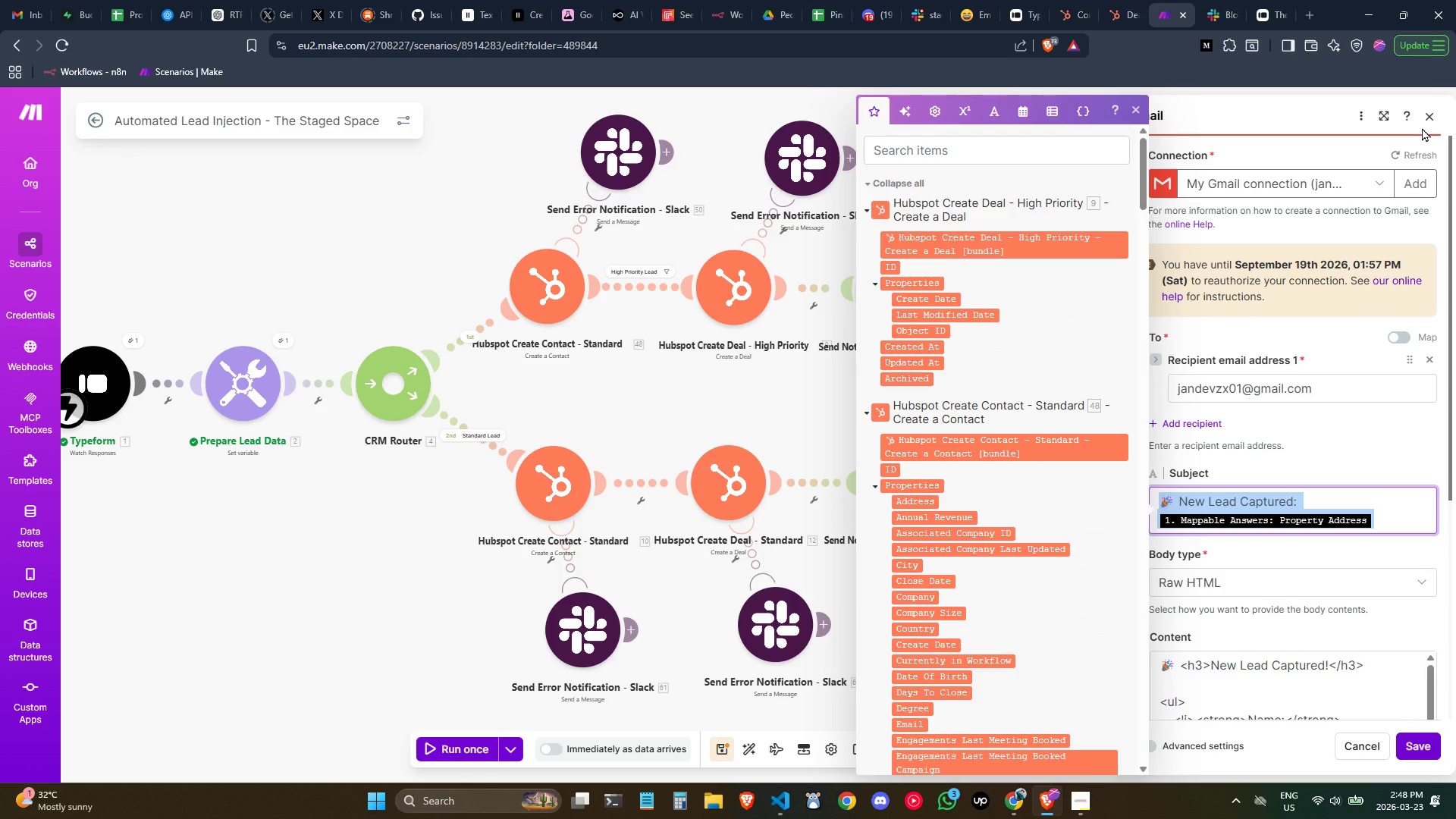 
key(Control+C)
 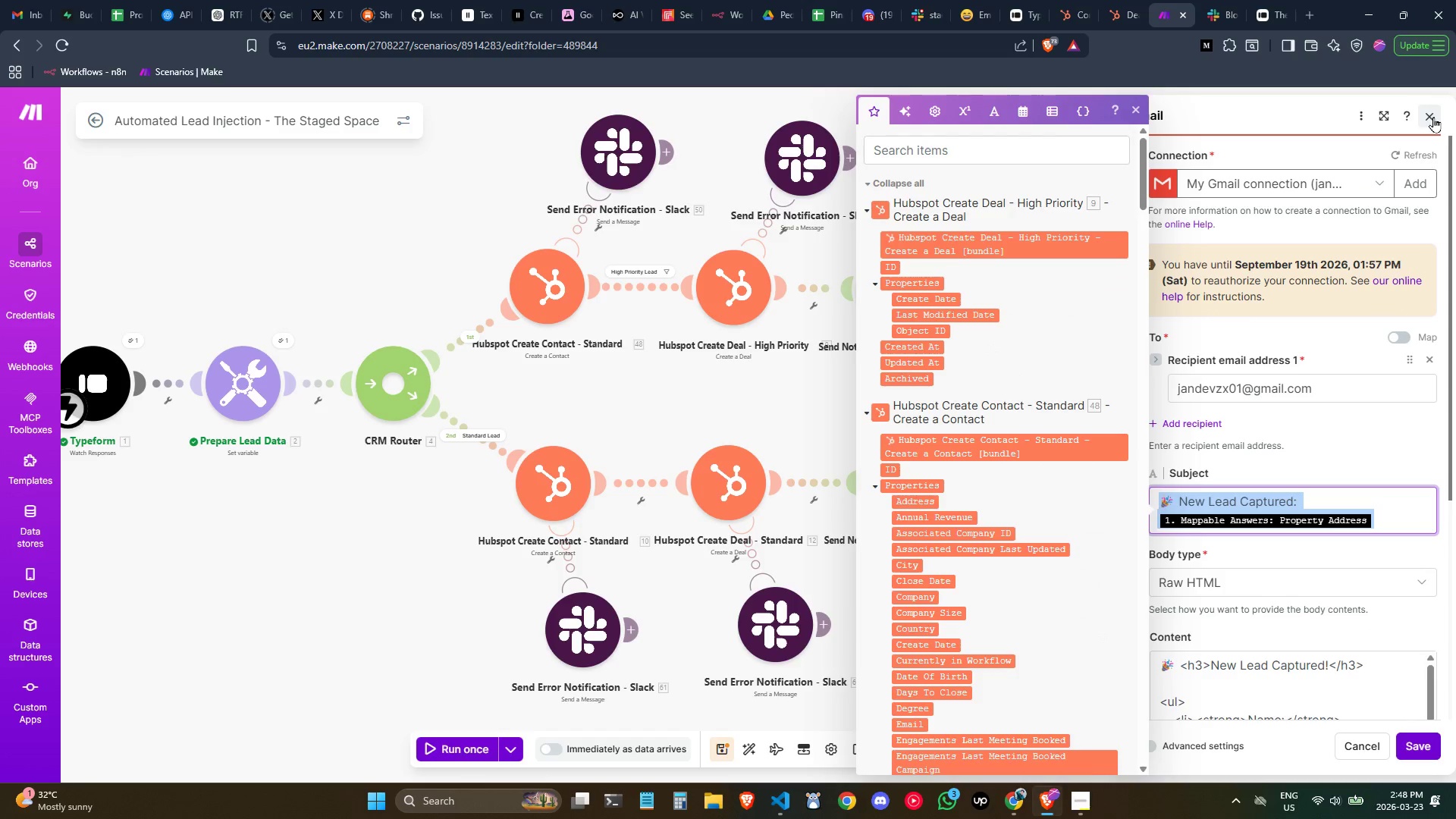 
left_click([1433, 117])
 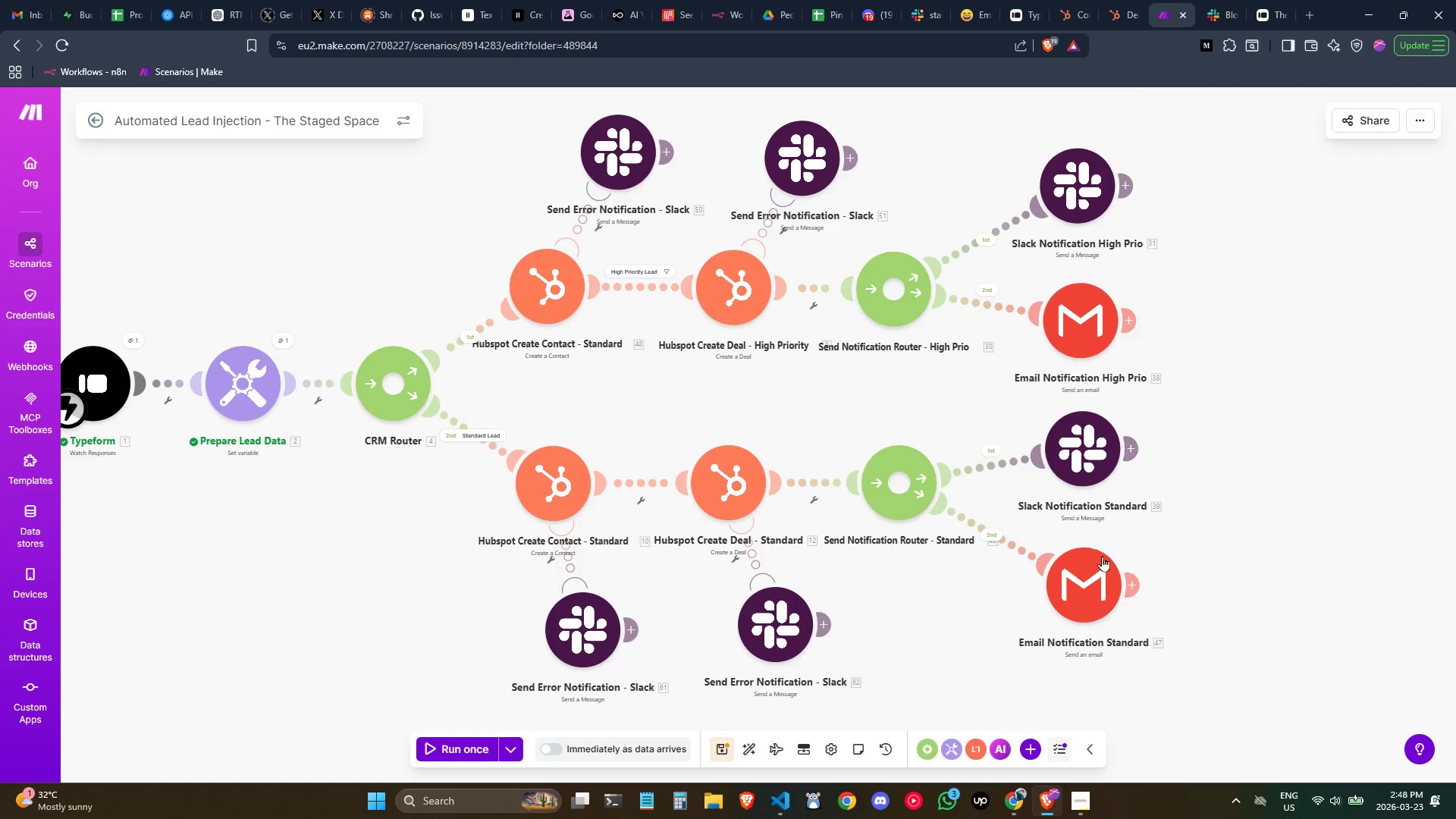 
left_click([1101, 569])
 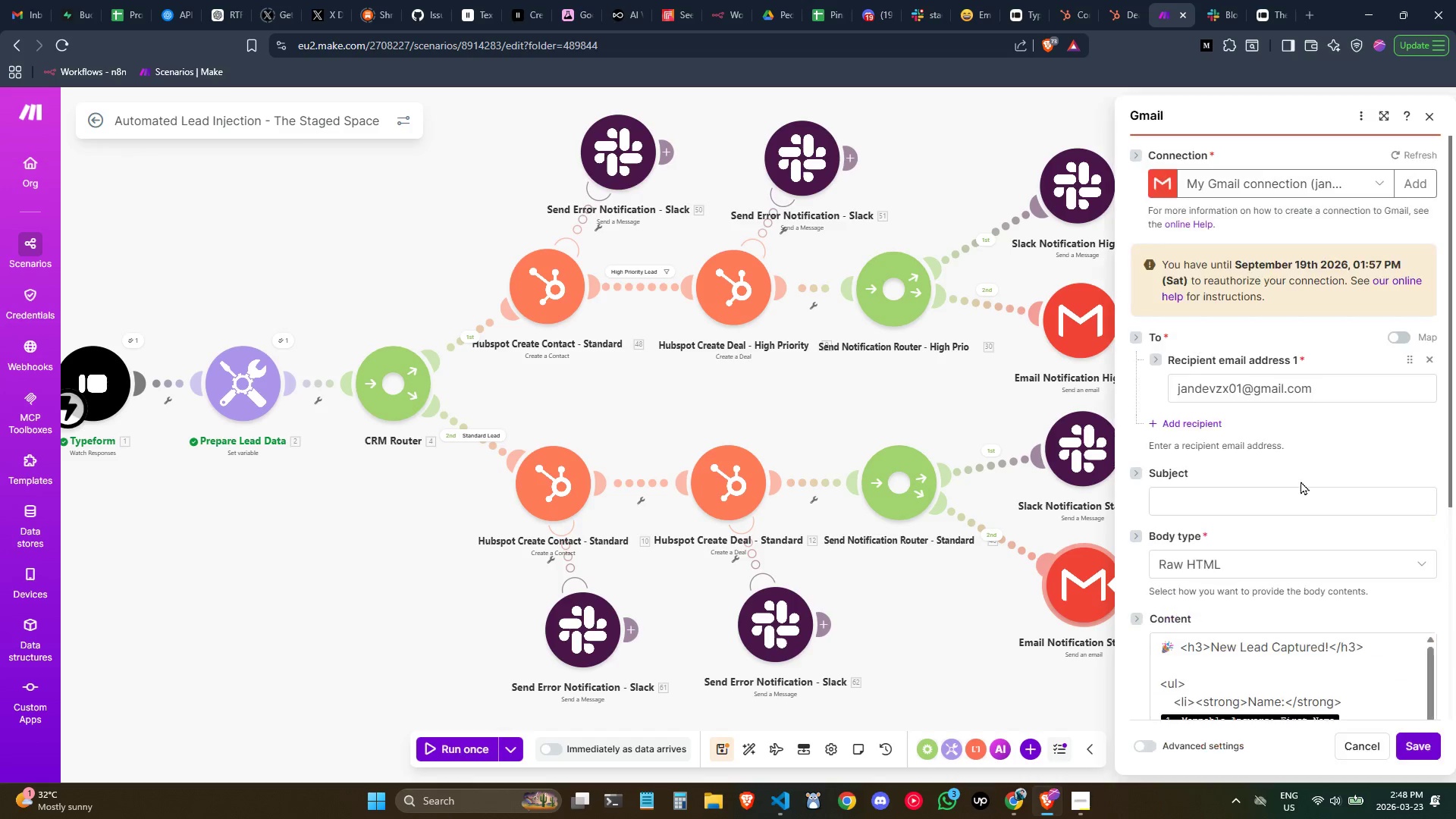 
scroll: coordinate [1345, 648], scroll_direction: down, amount: 2.0
 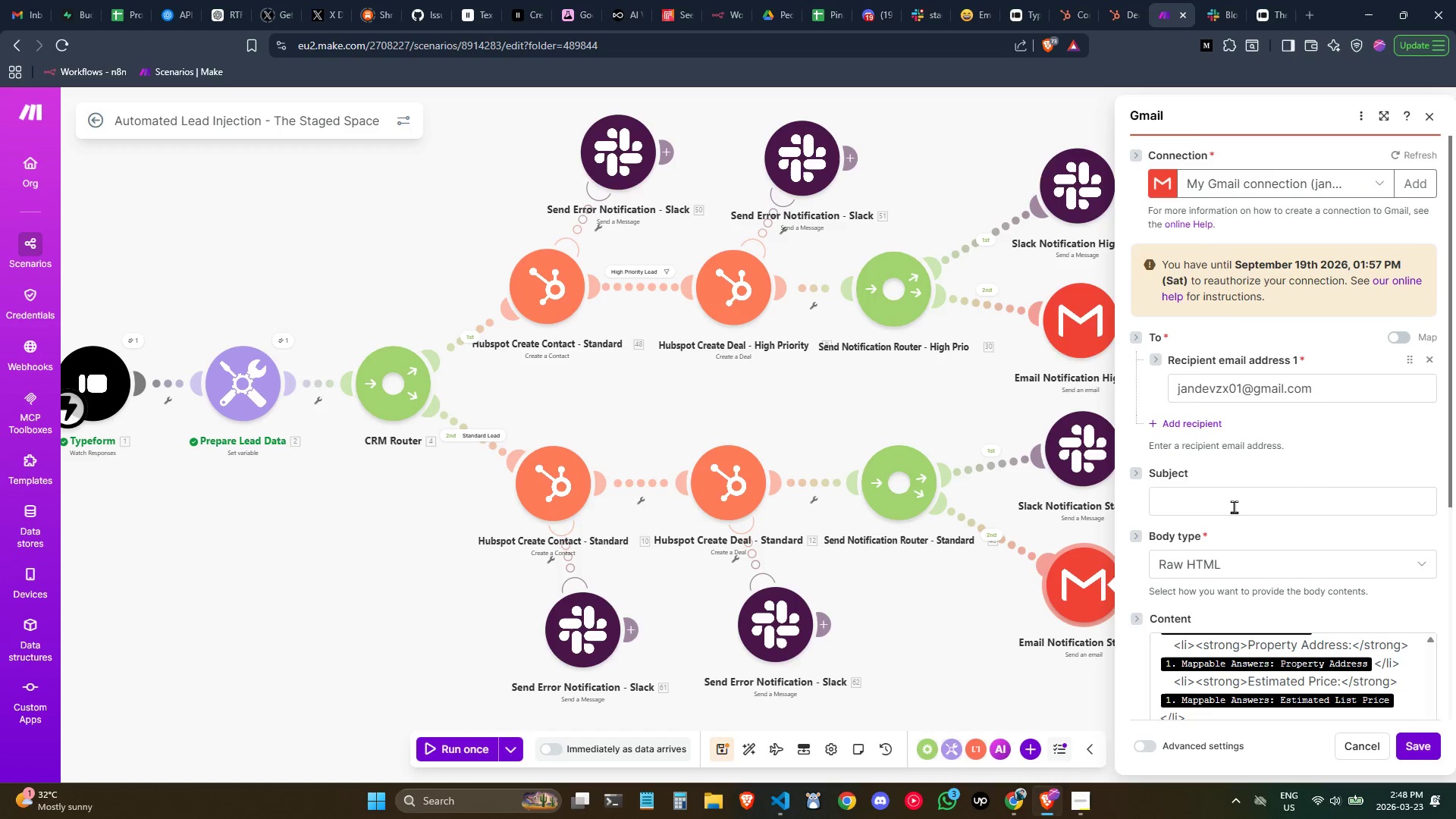 
key(Control+ControlLeft)
 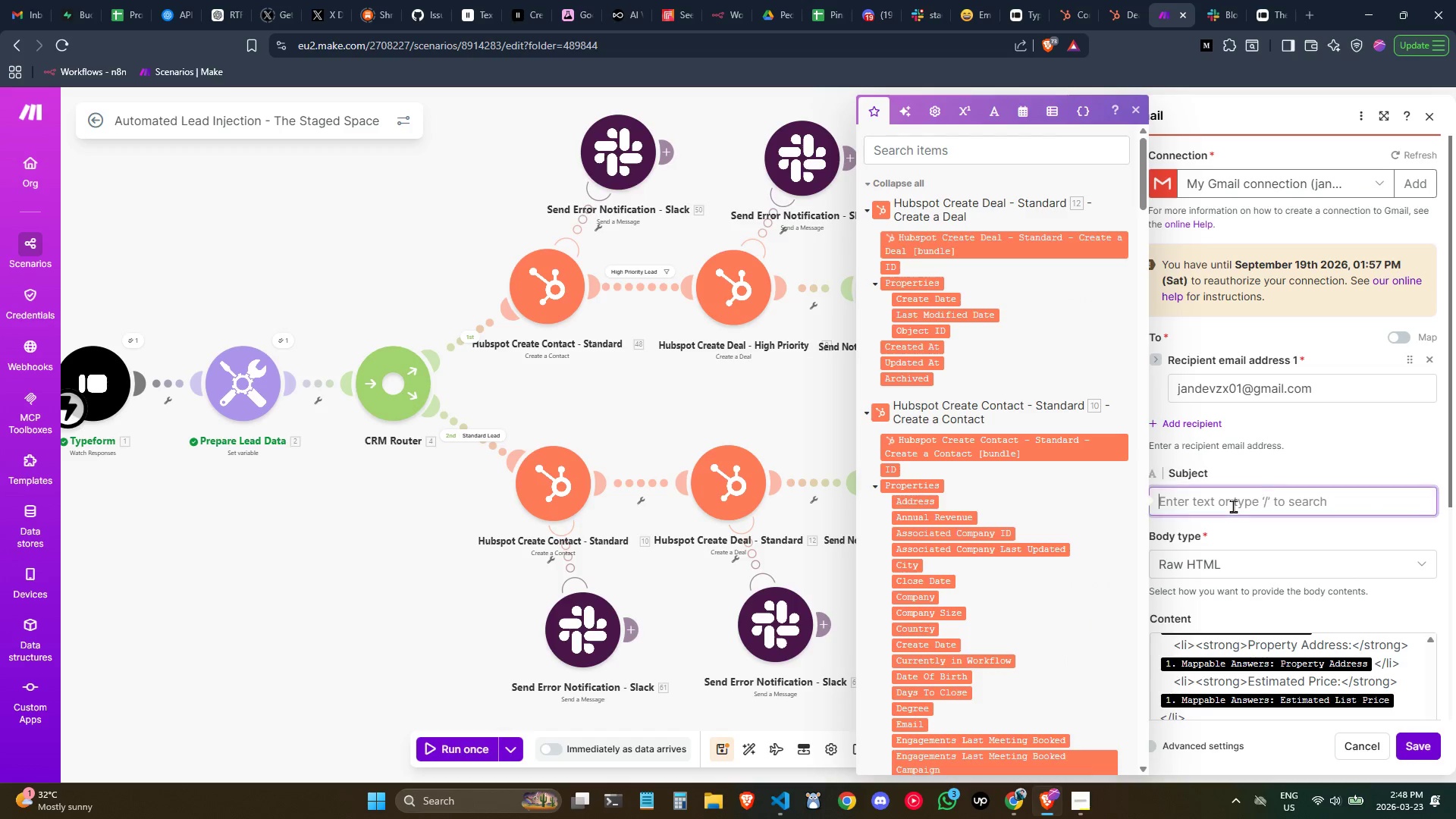 
key(Control+V)
 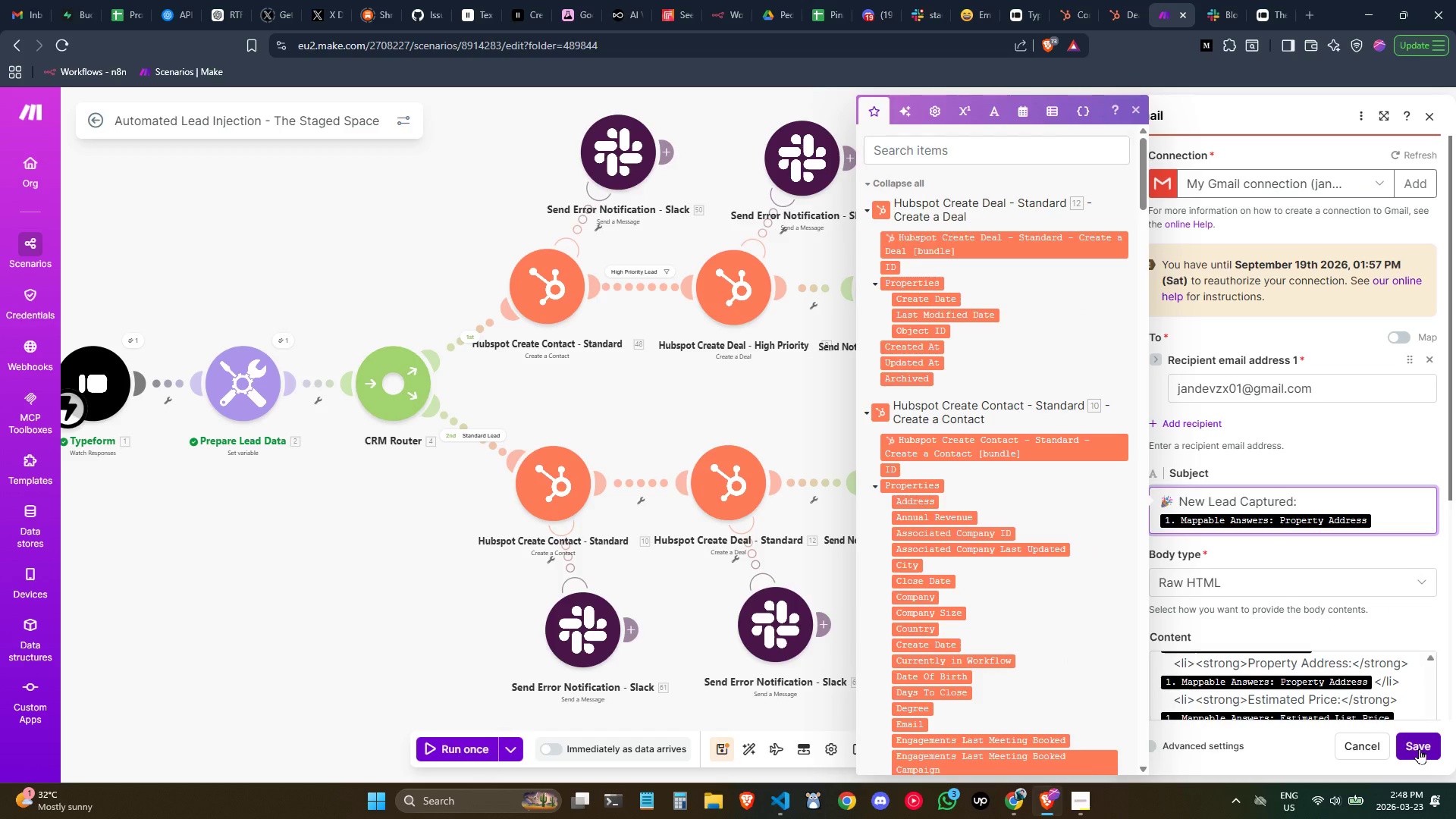 
left_click([1419, 748])
 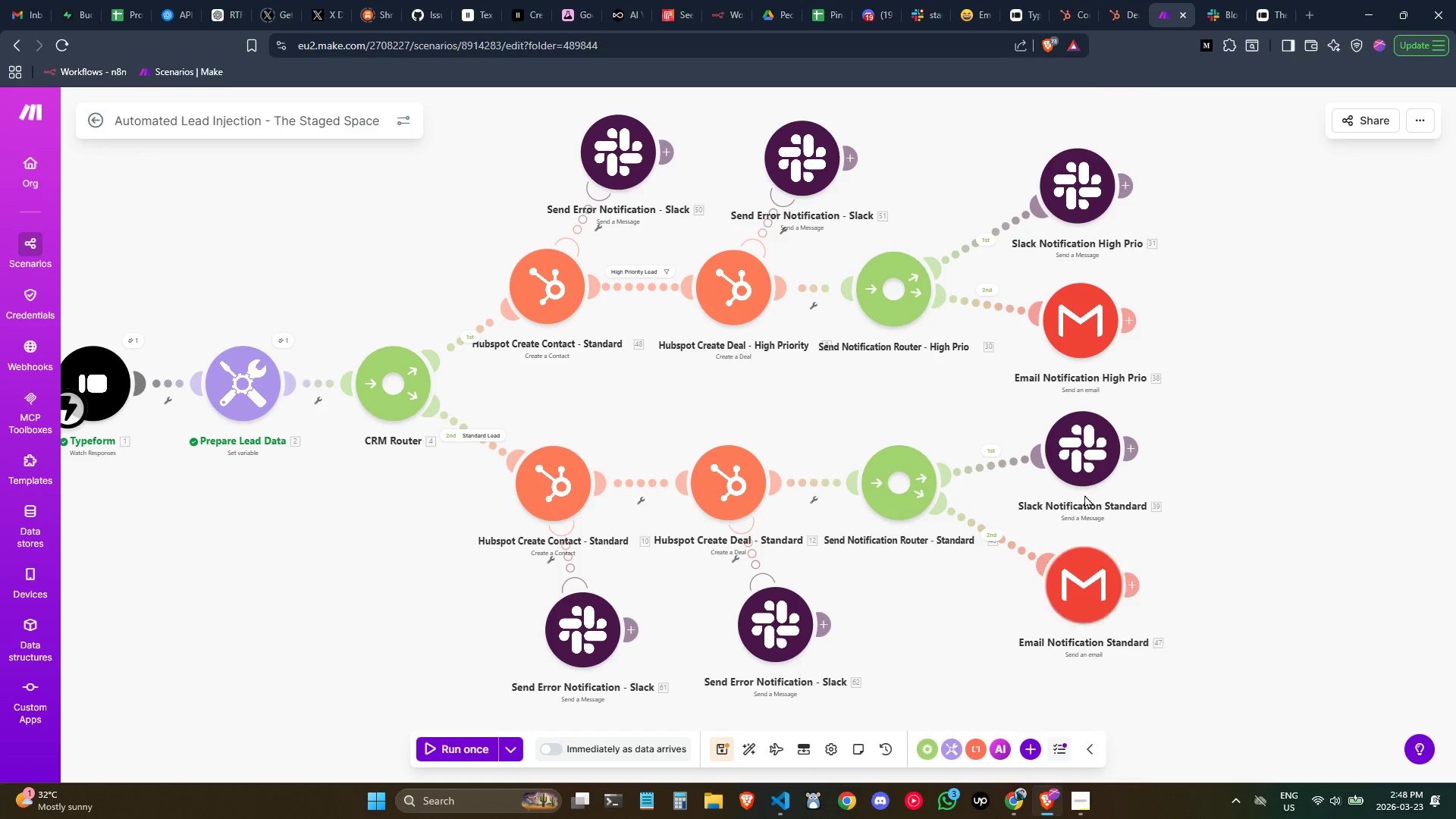 
double_click([1076, 460])
 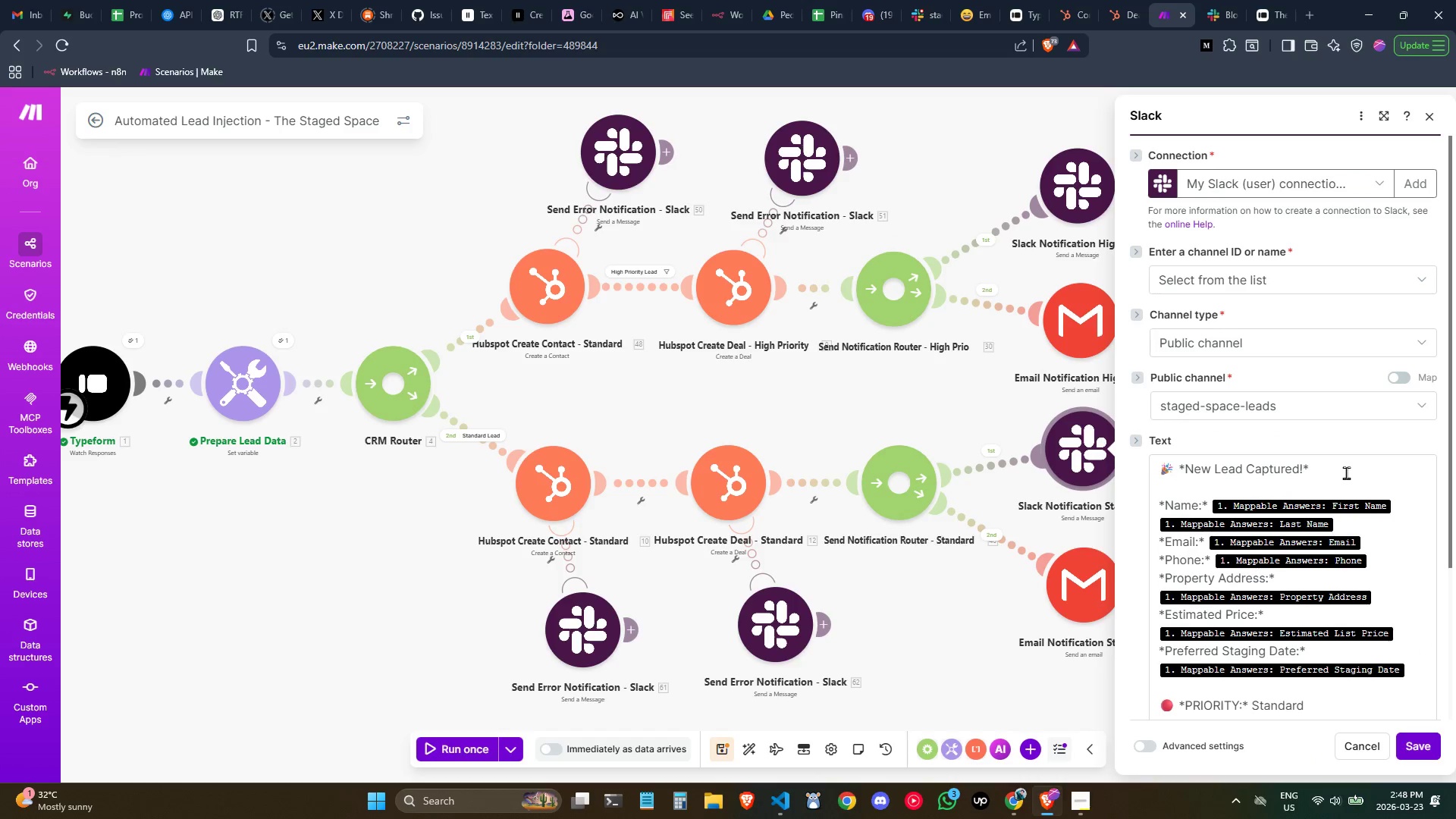 
scroll: coordinate [1354, 520], scroll_direction: down, amount: 1.0
 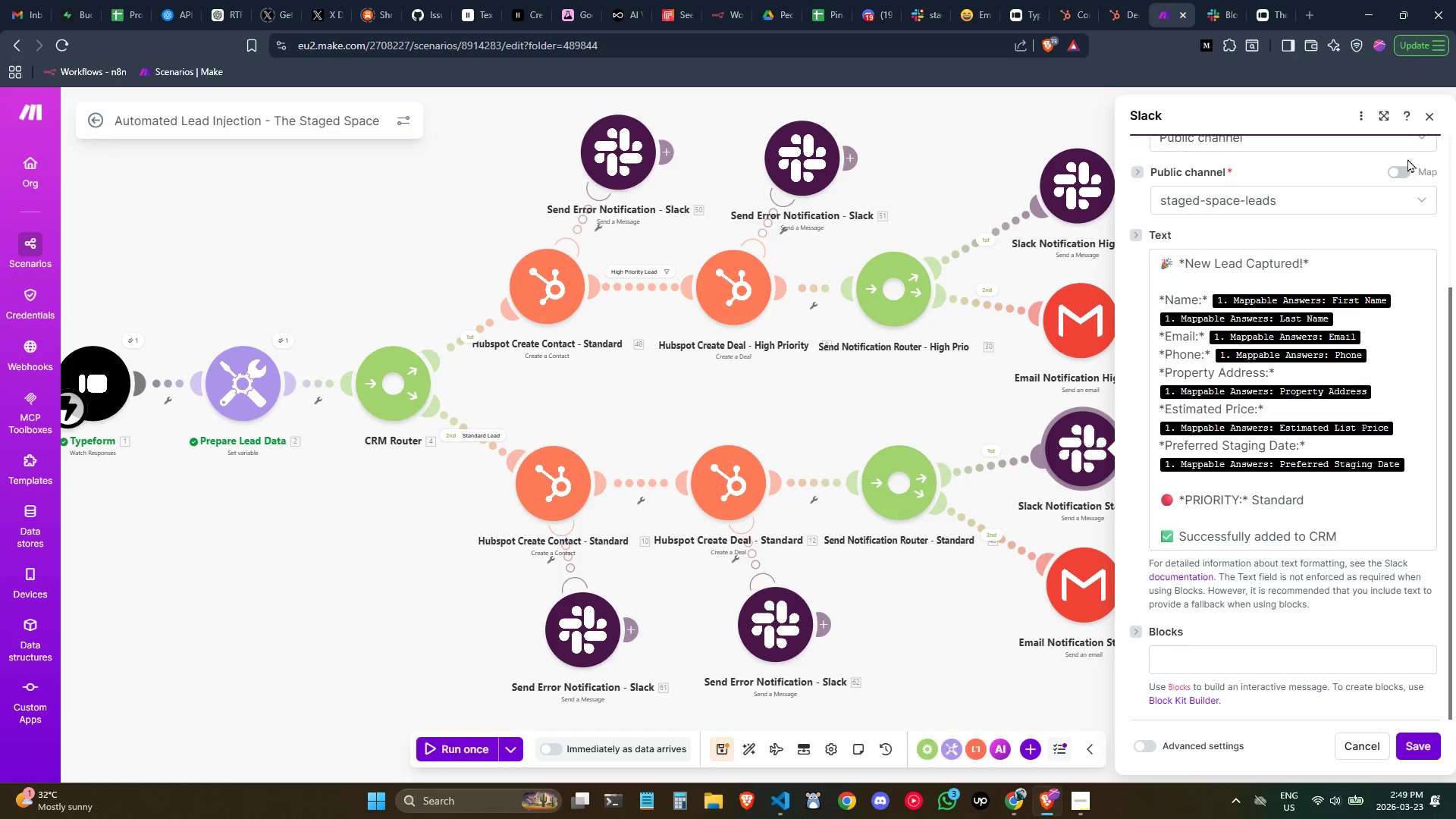 
left_click([1429, 118])
 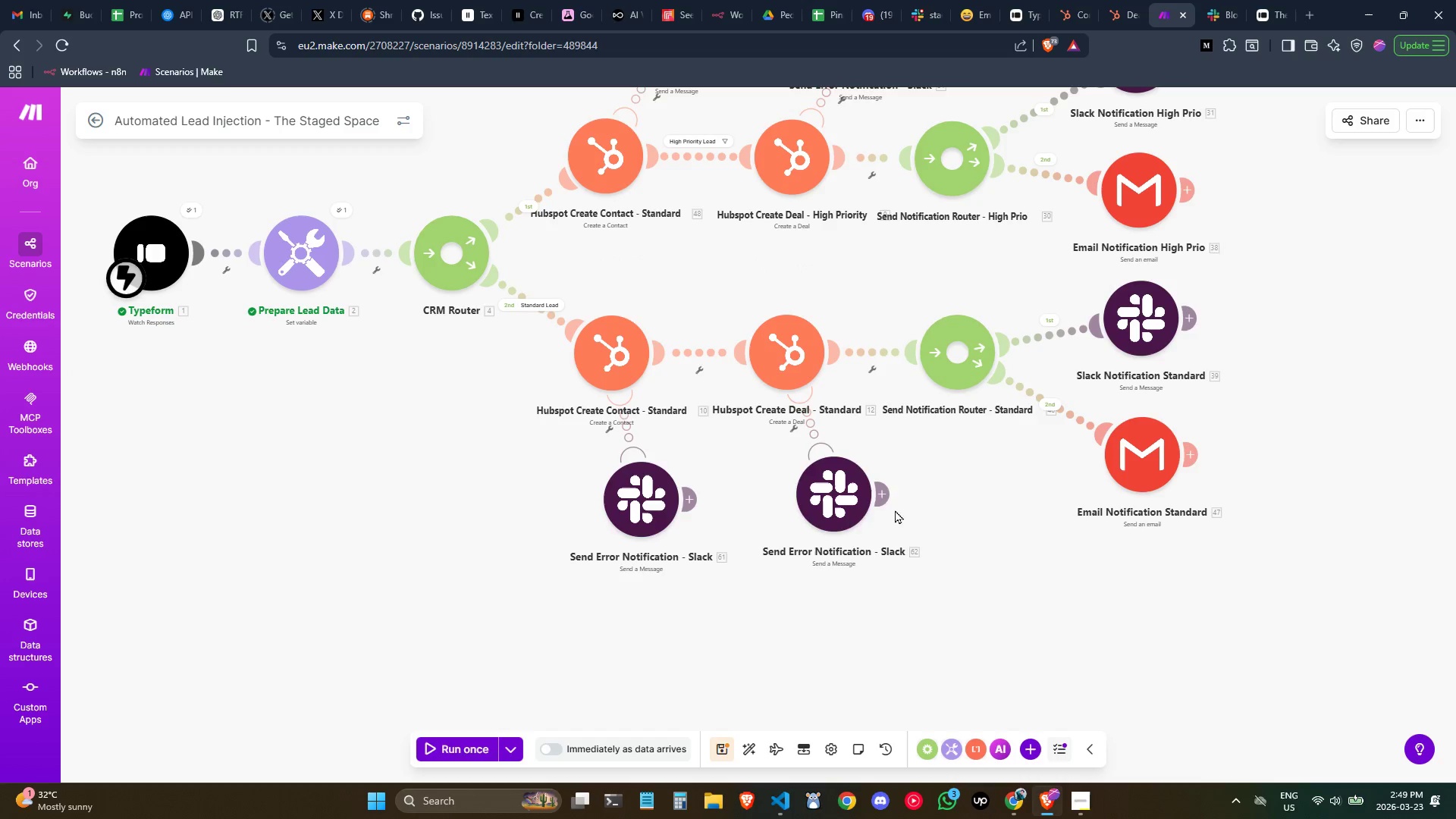 
left_click([827, 503])
 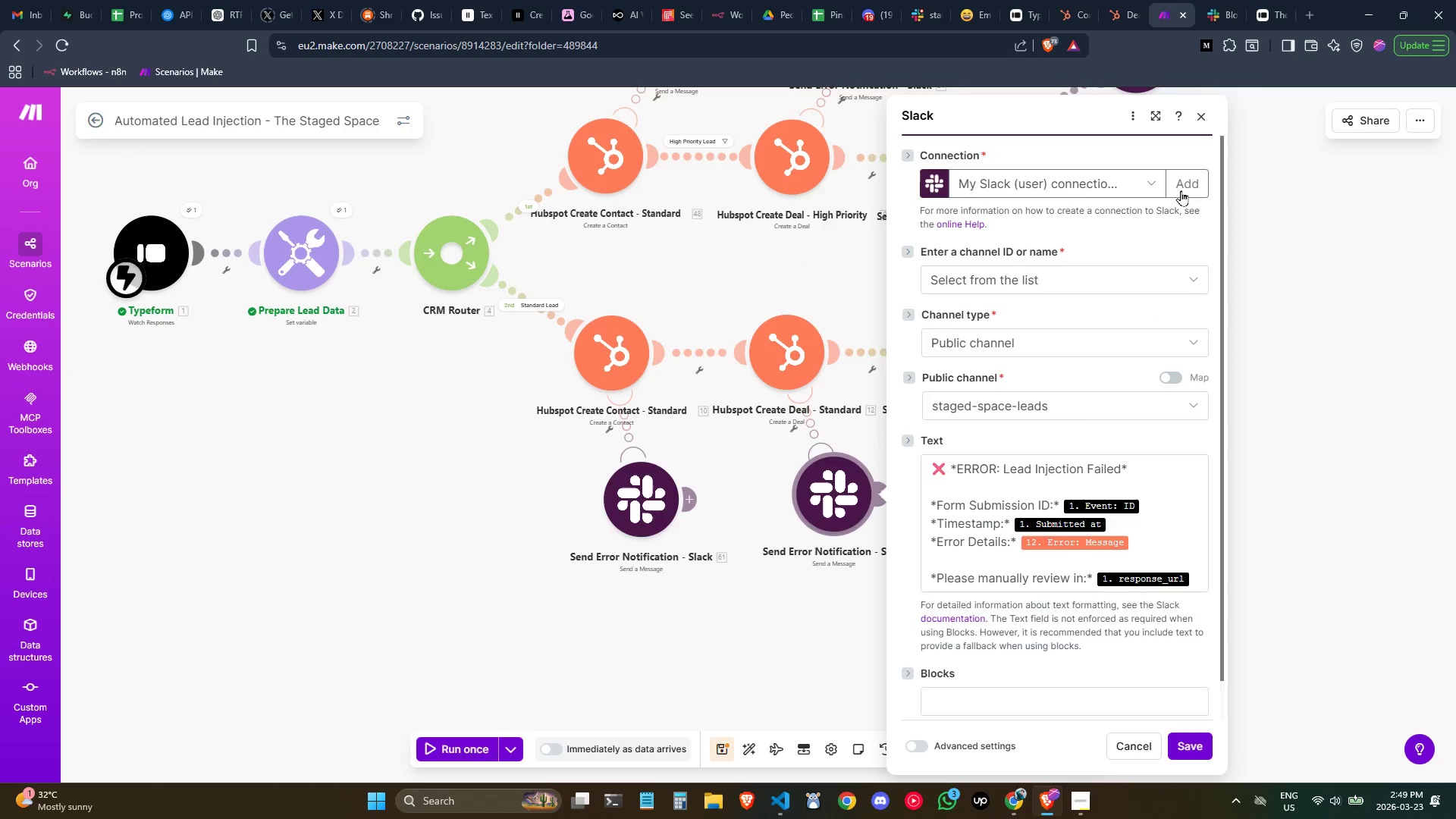 
left_click([1203, 125])
 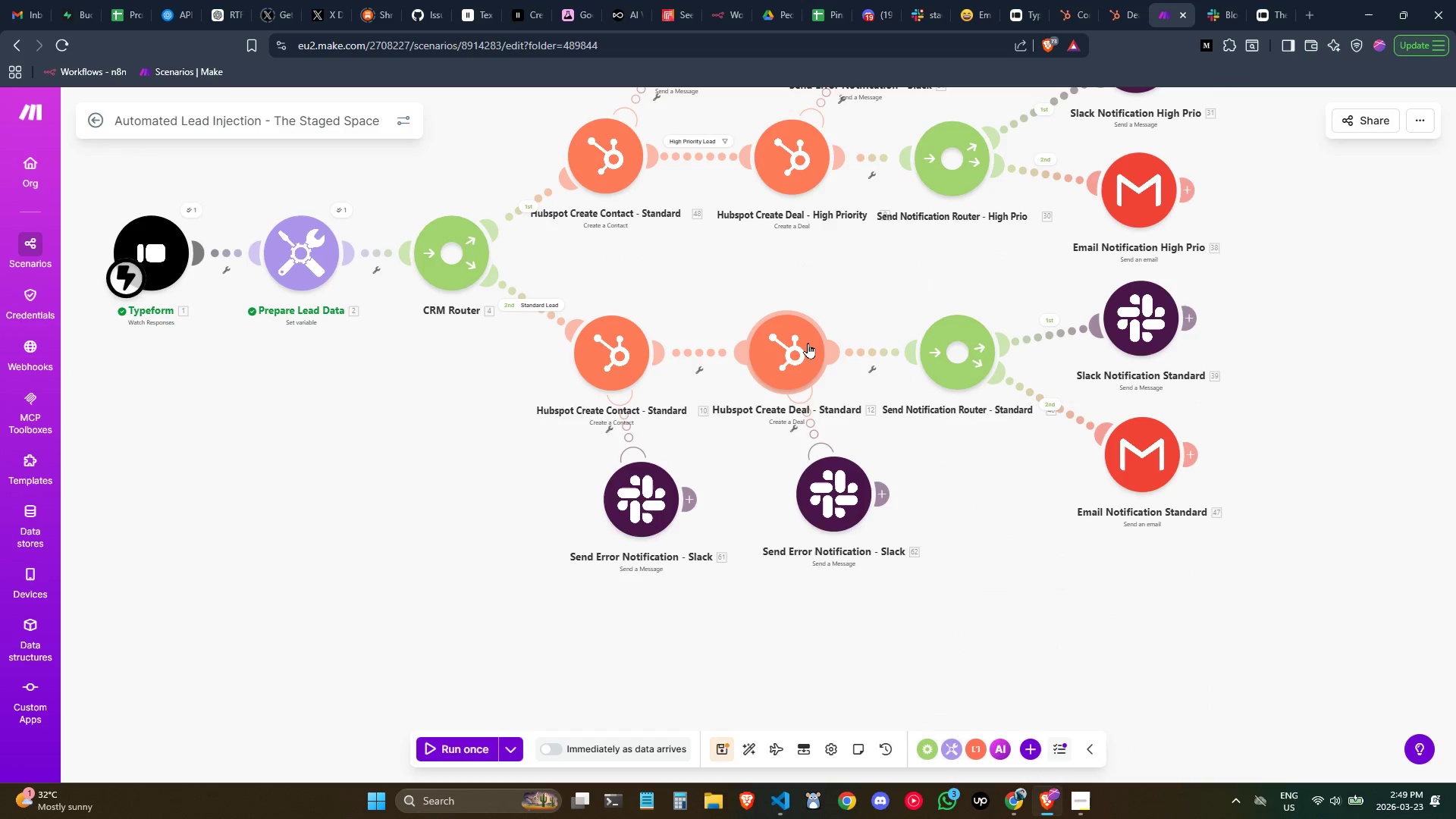 
double_click([804, 341])
 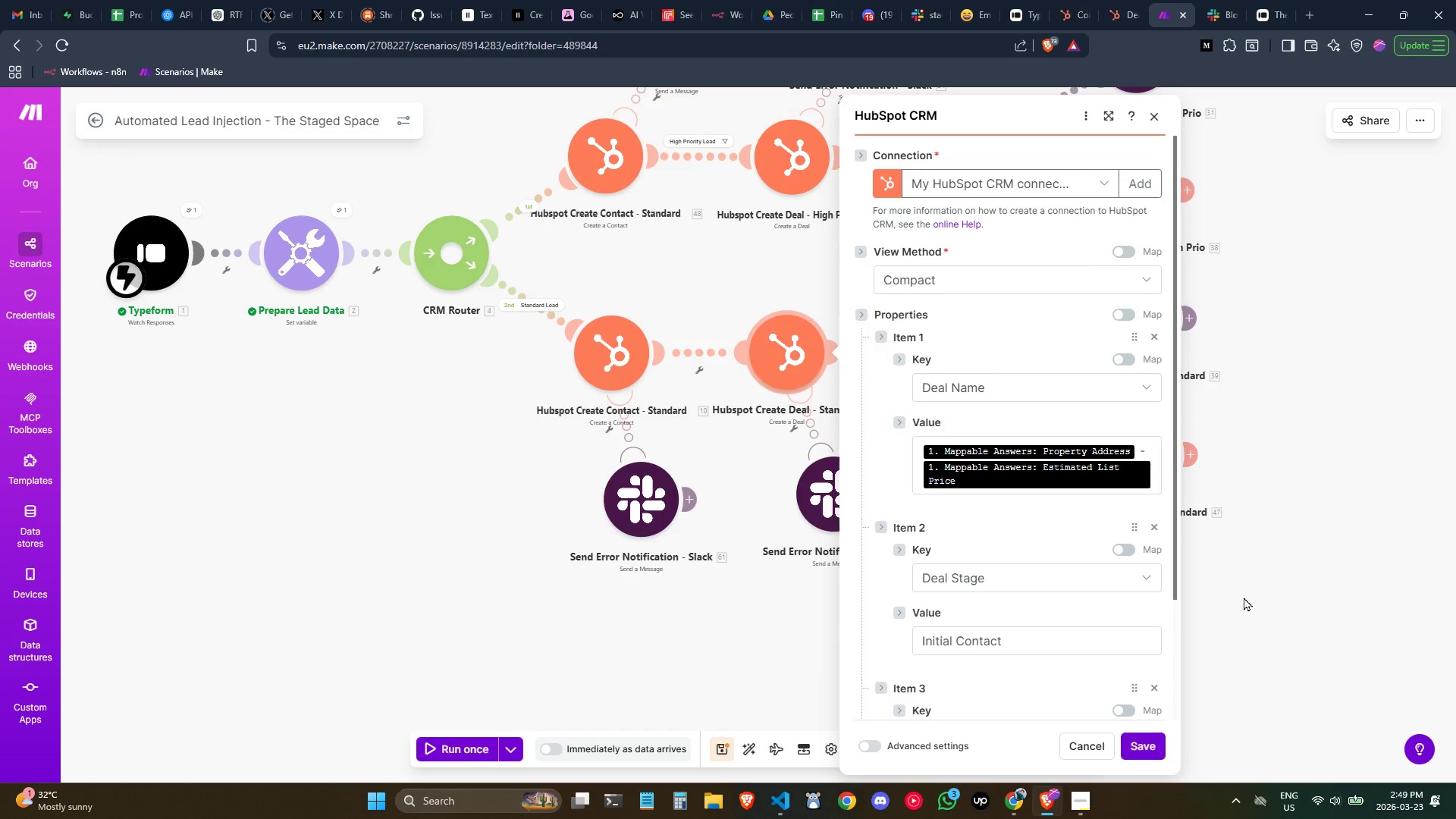 
left_click([1246, 598])
 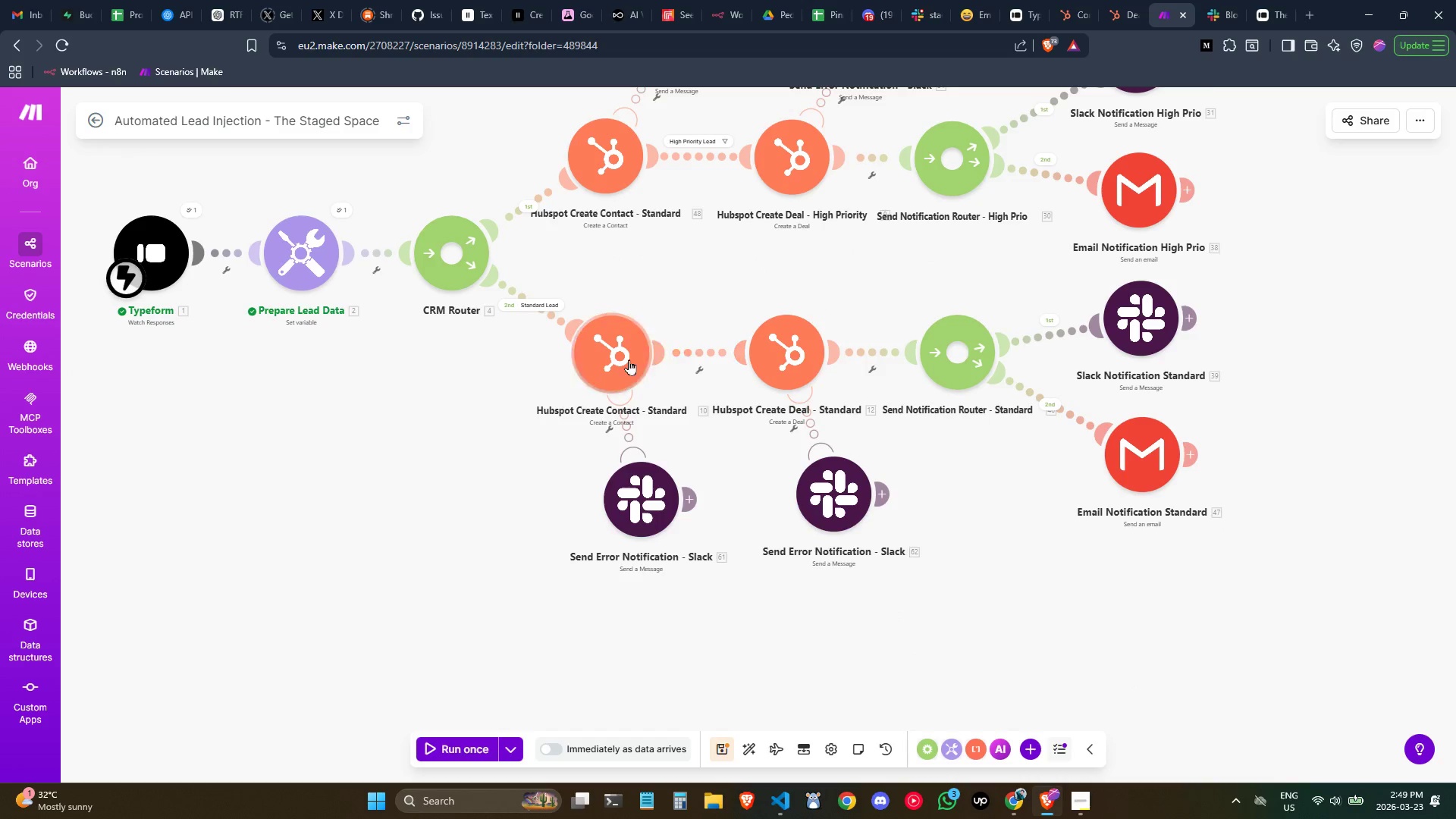 
double_click([629, 359])
 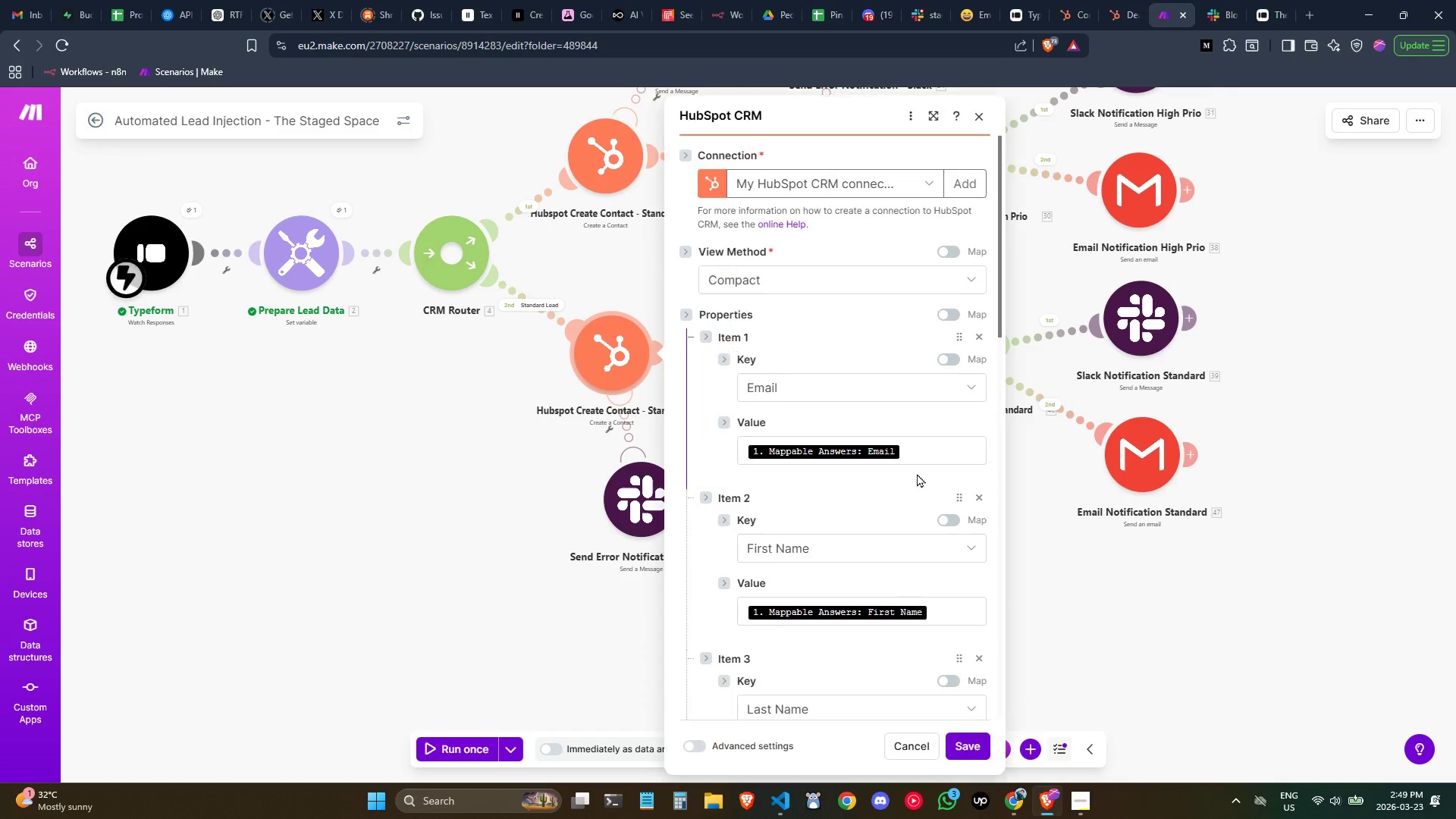 
scroll: coordinate [811, 559], scroll_direction: down, amount: 5.0
 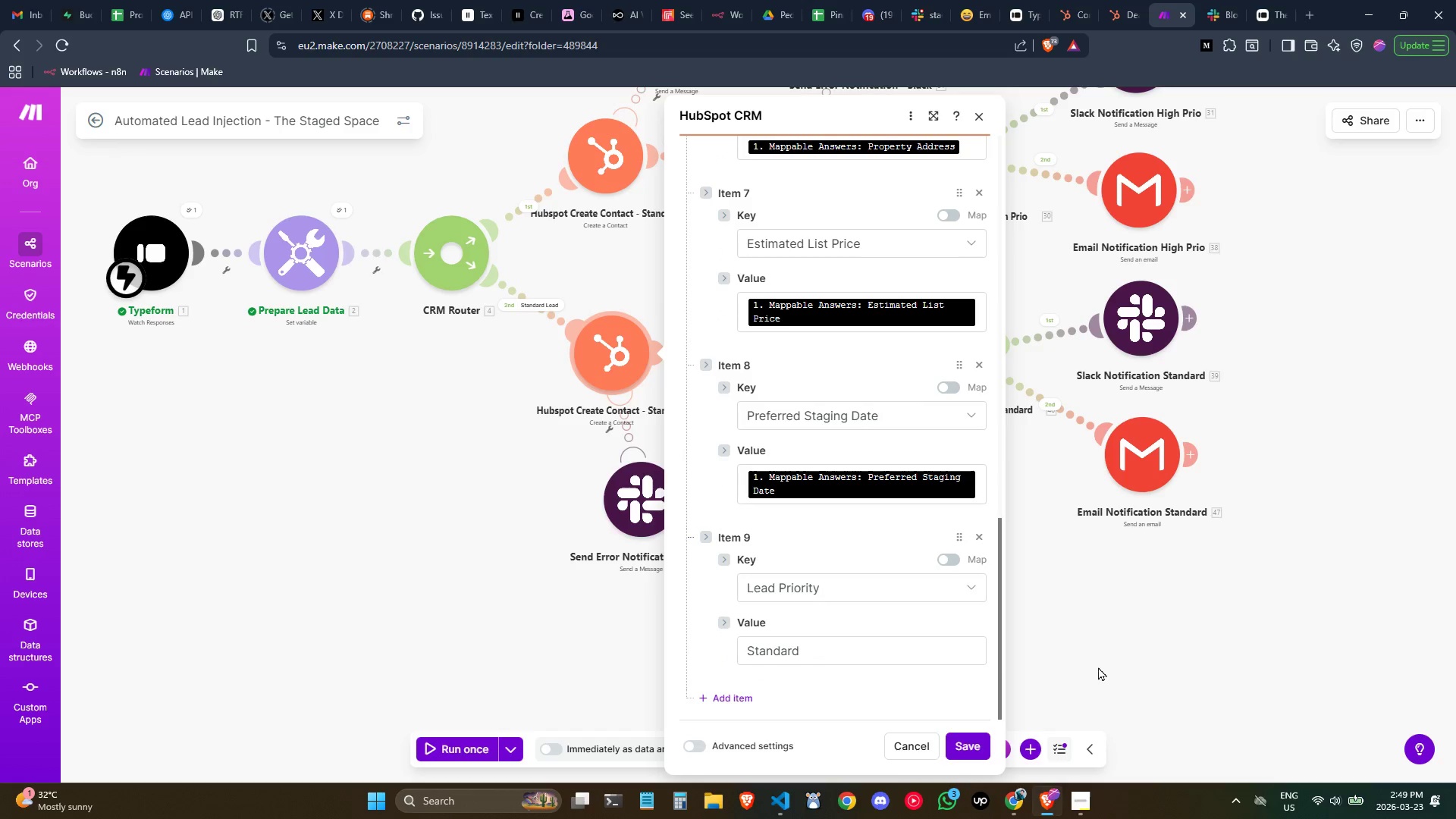 
left_click([1094, 657])
 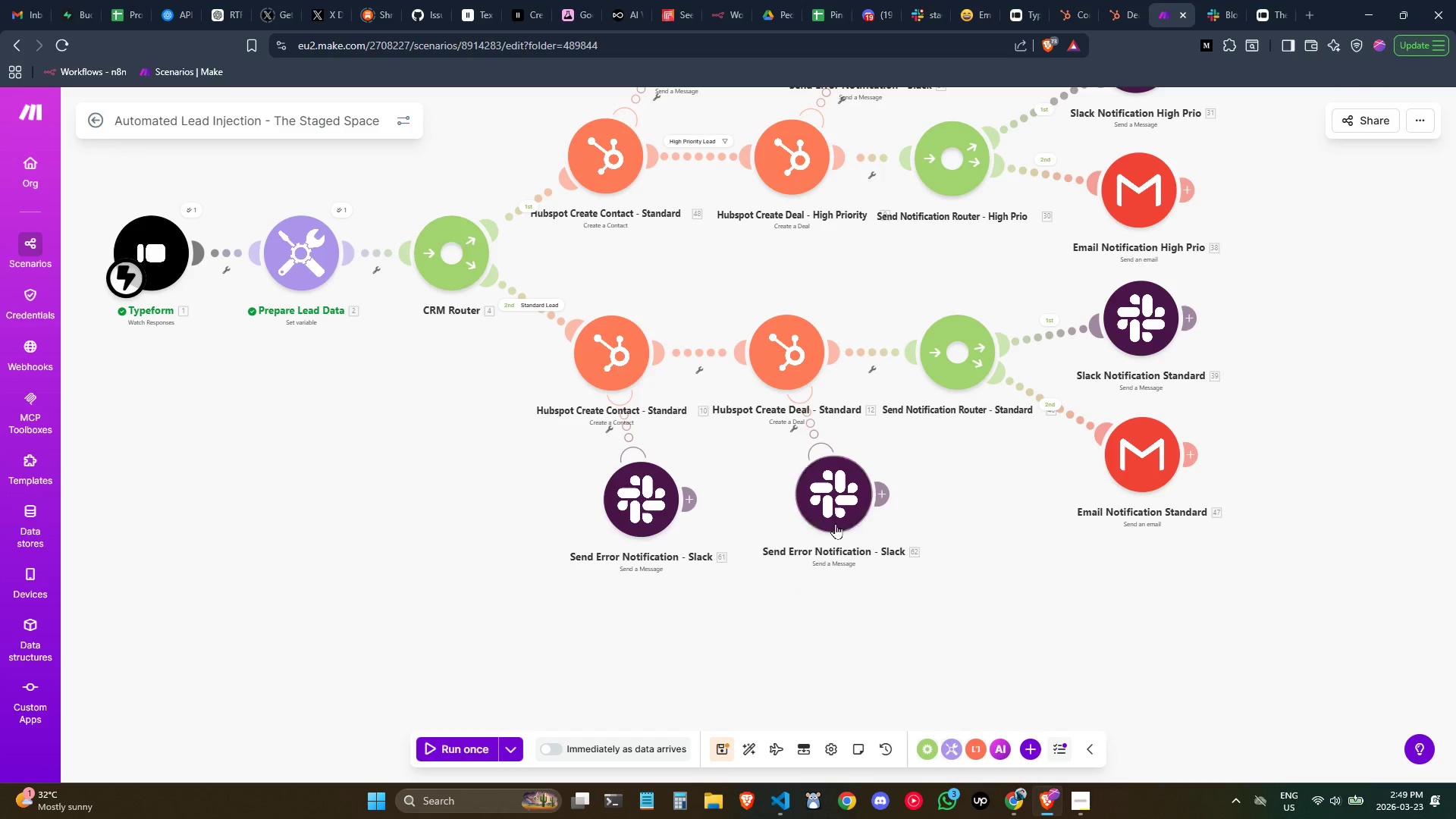 
double_click([832, 522])
 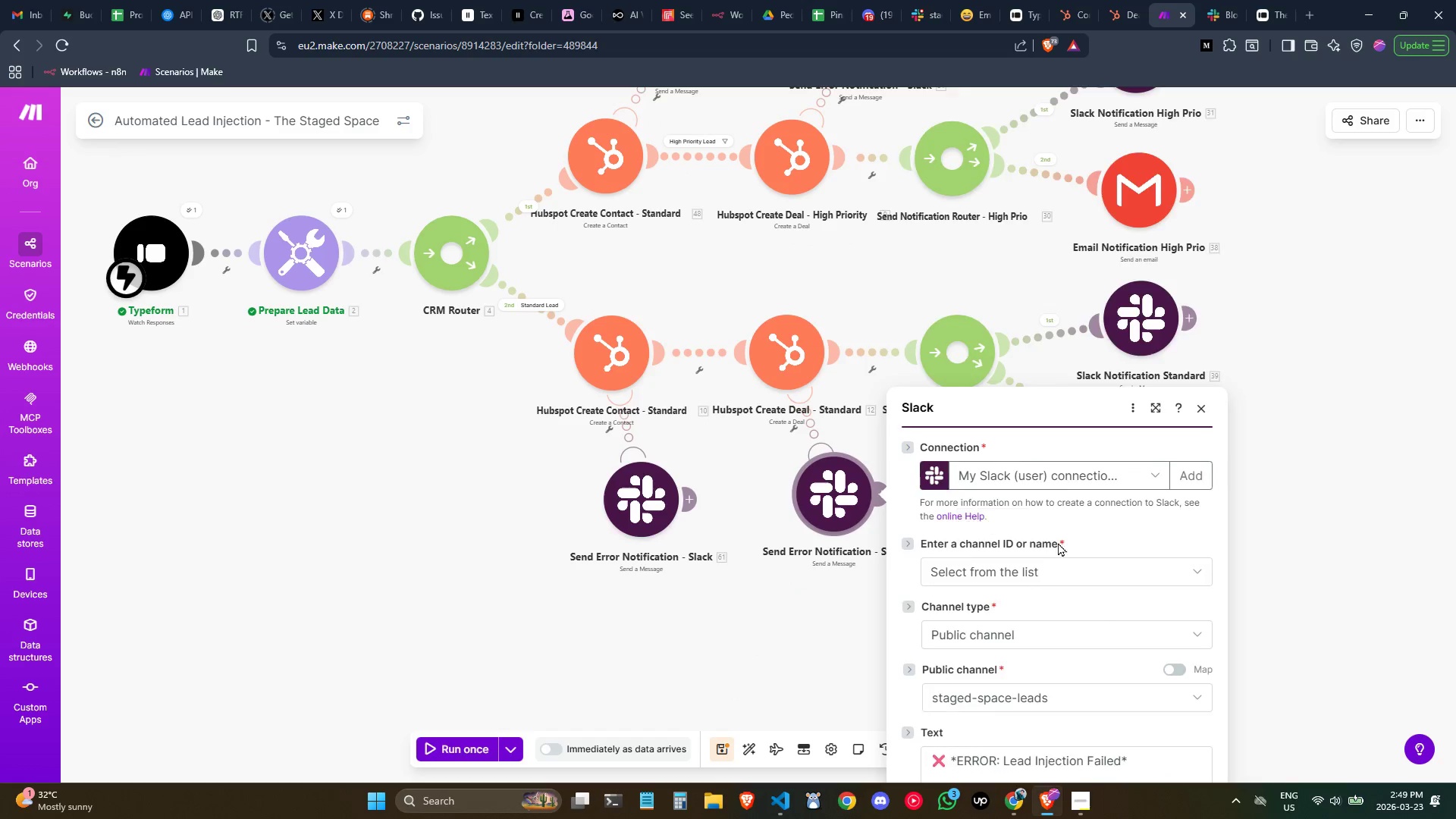 
scroll: coordinate [1066, 567], scroll_direction: down, amount: 2.0
 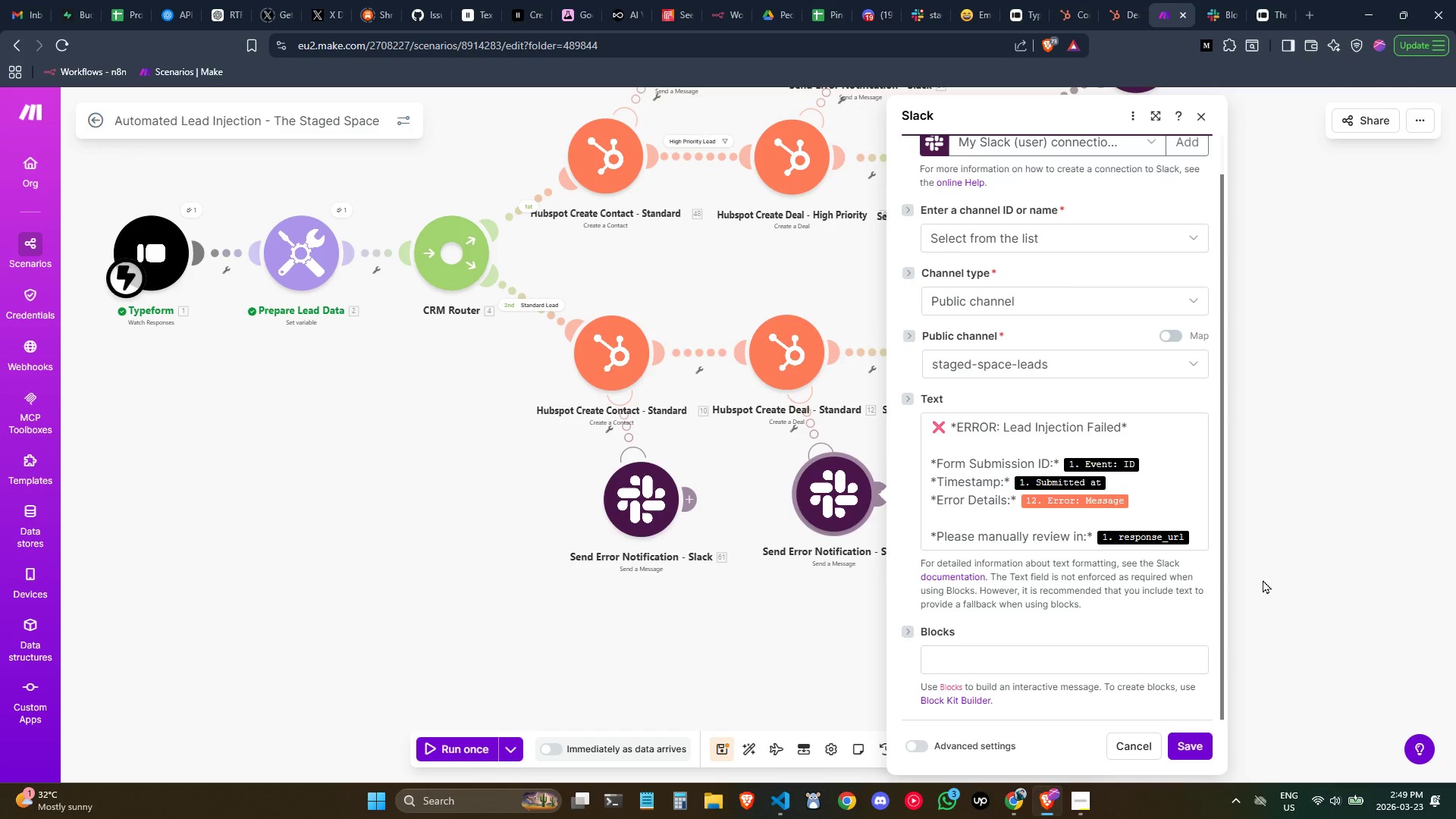 
left_click([1263, 579])
 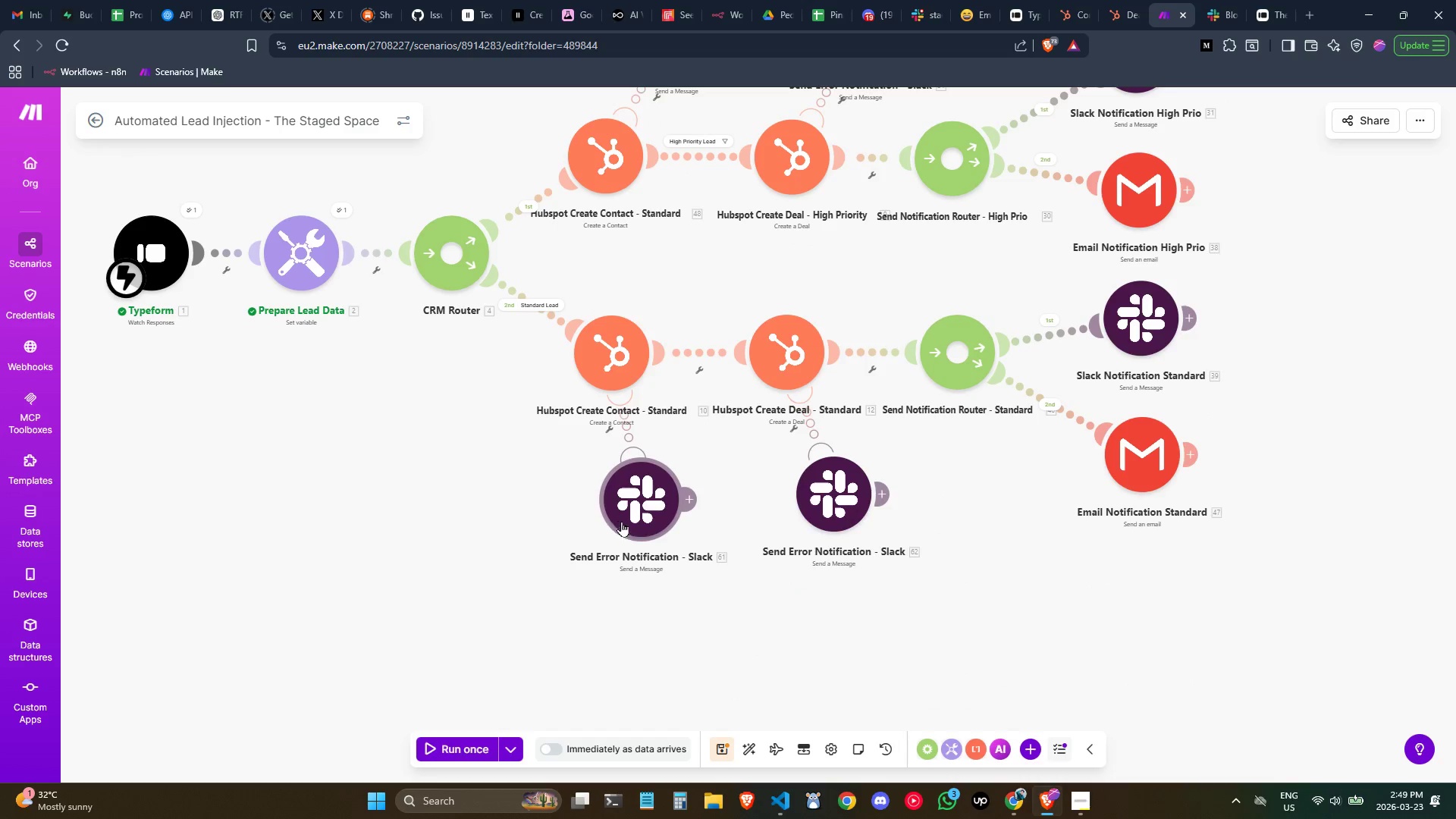 
double_click([626, 516])
 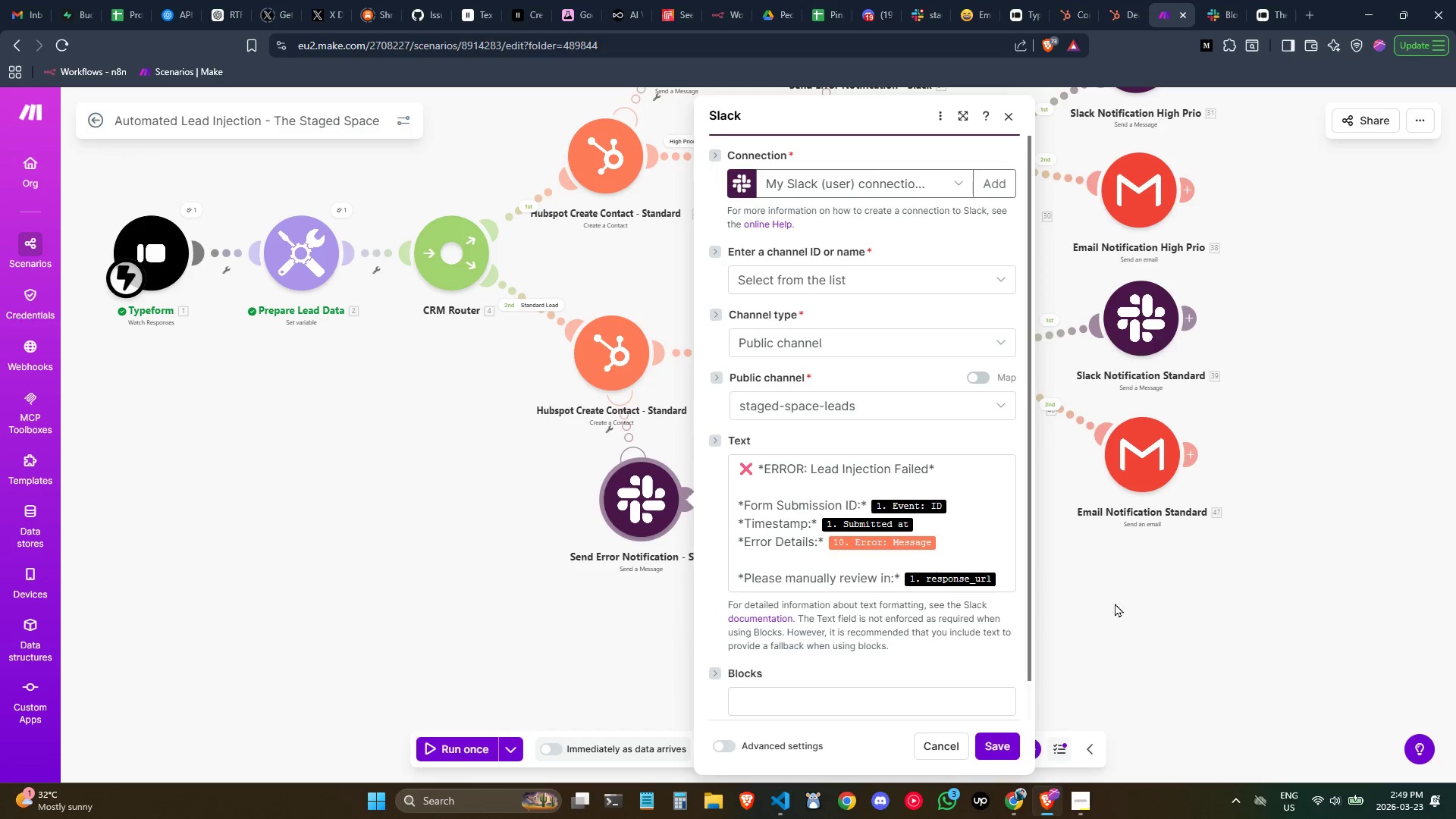 
scroll: coordinate [905, 557], scroll_direction: down, amount: 1.0
 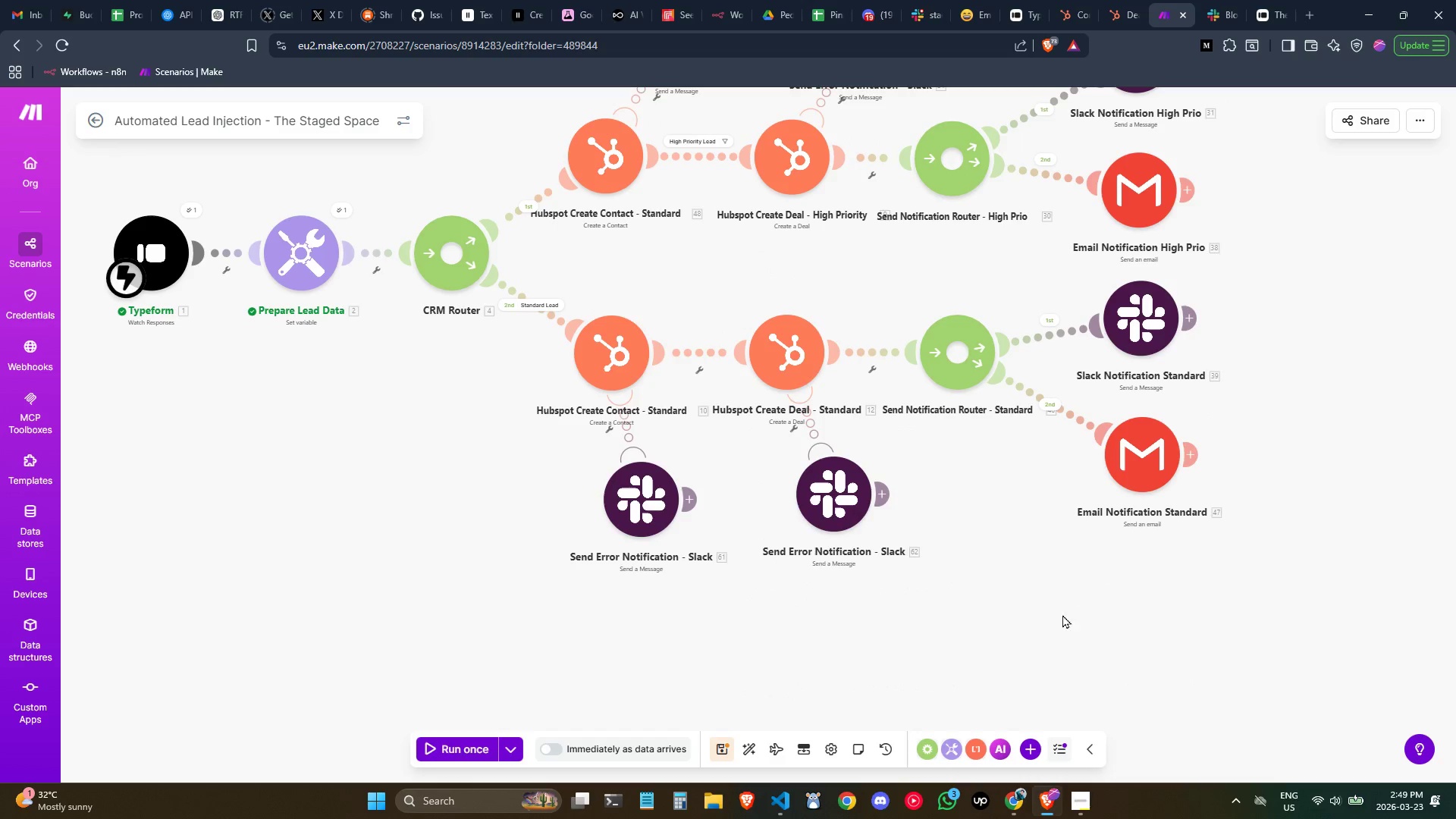 
mouse_move([1185, 658])
 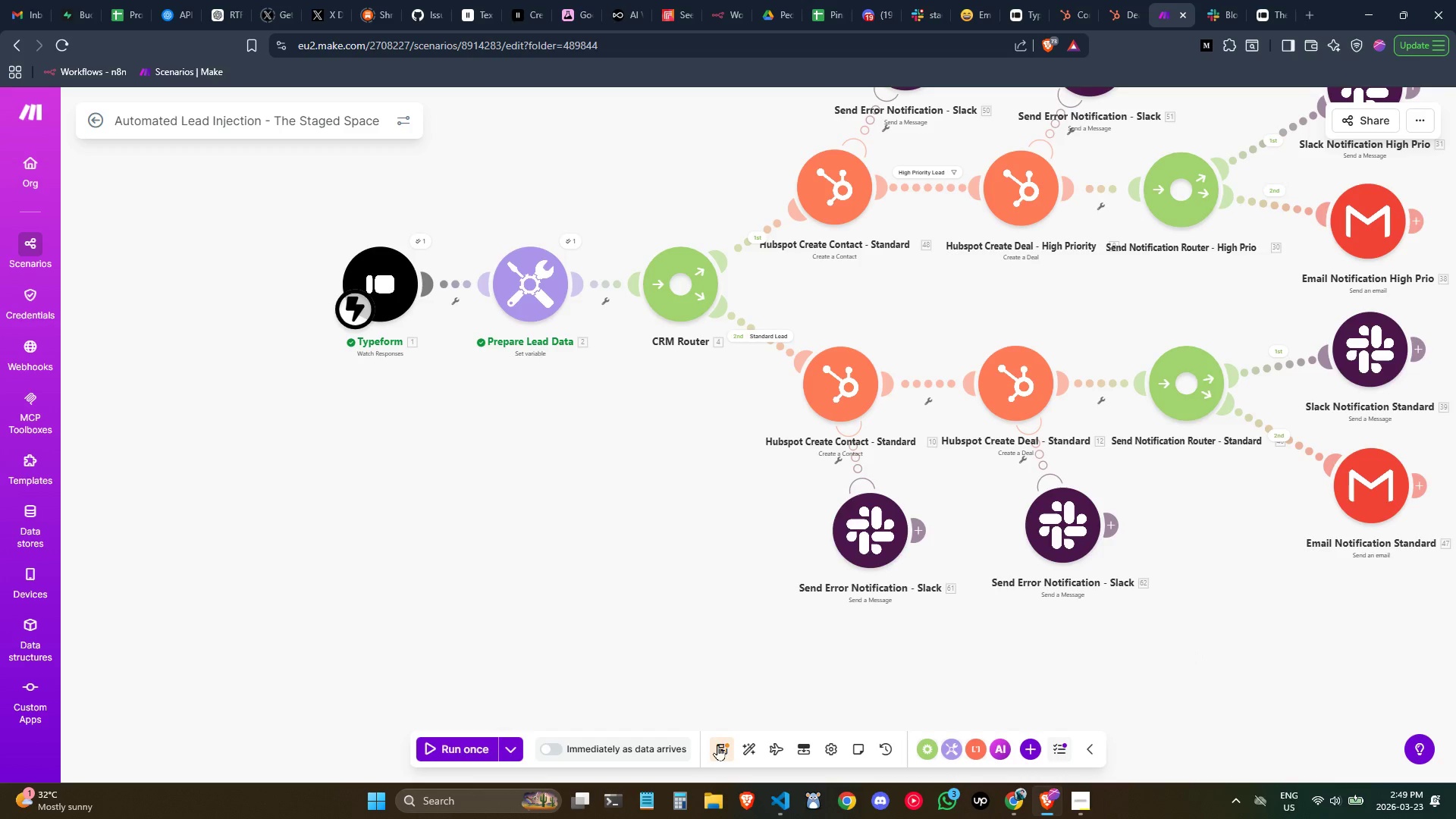 
left_click([719, 745])
 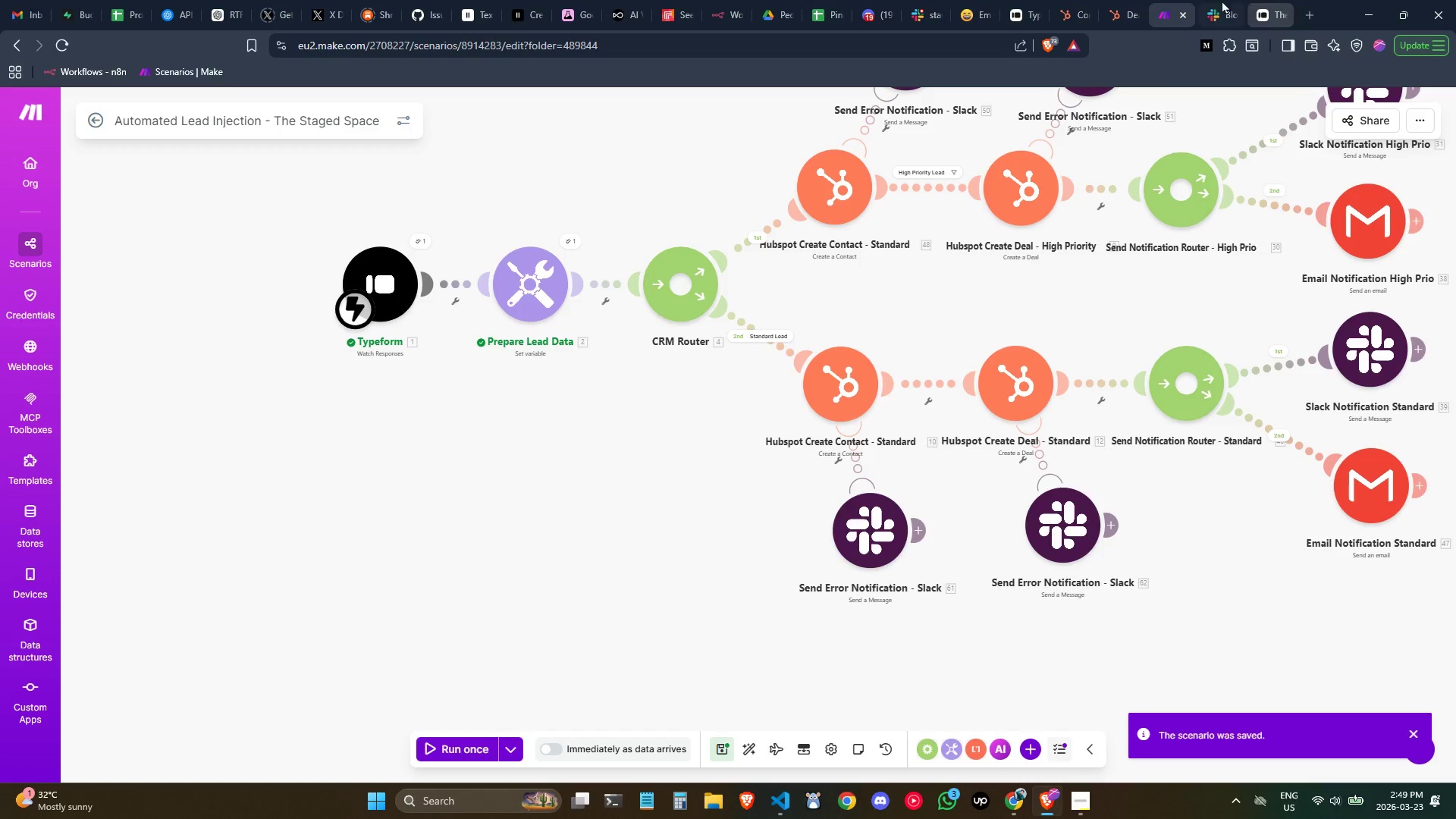 
left_click([1121, 0])
 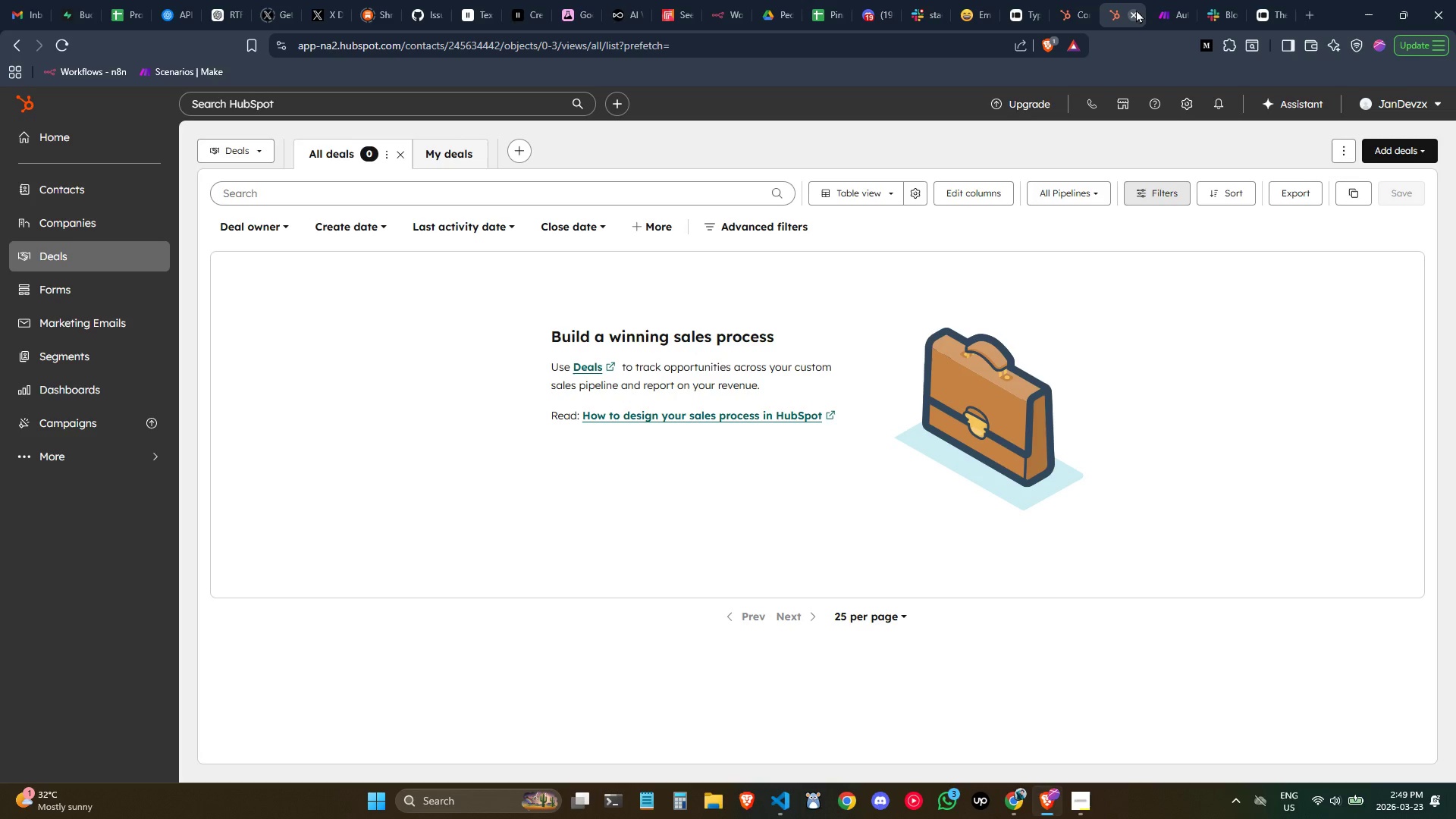 
left_click([1077, 0])
 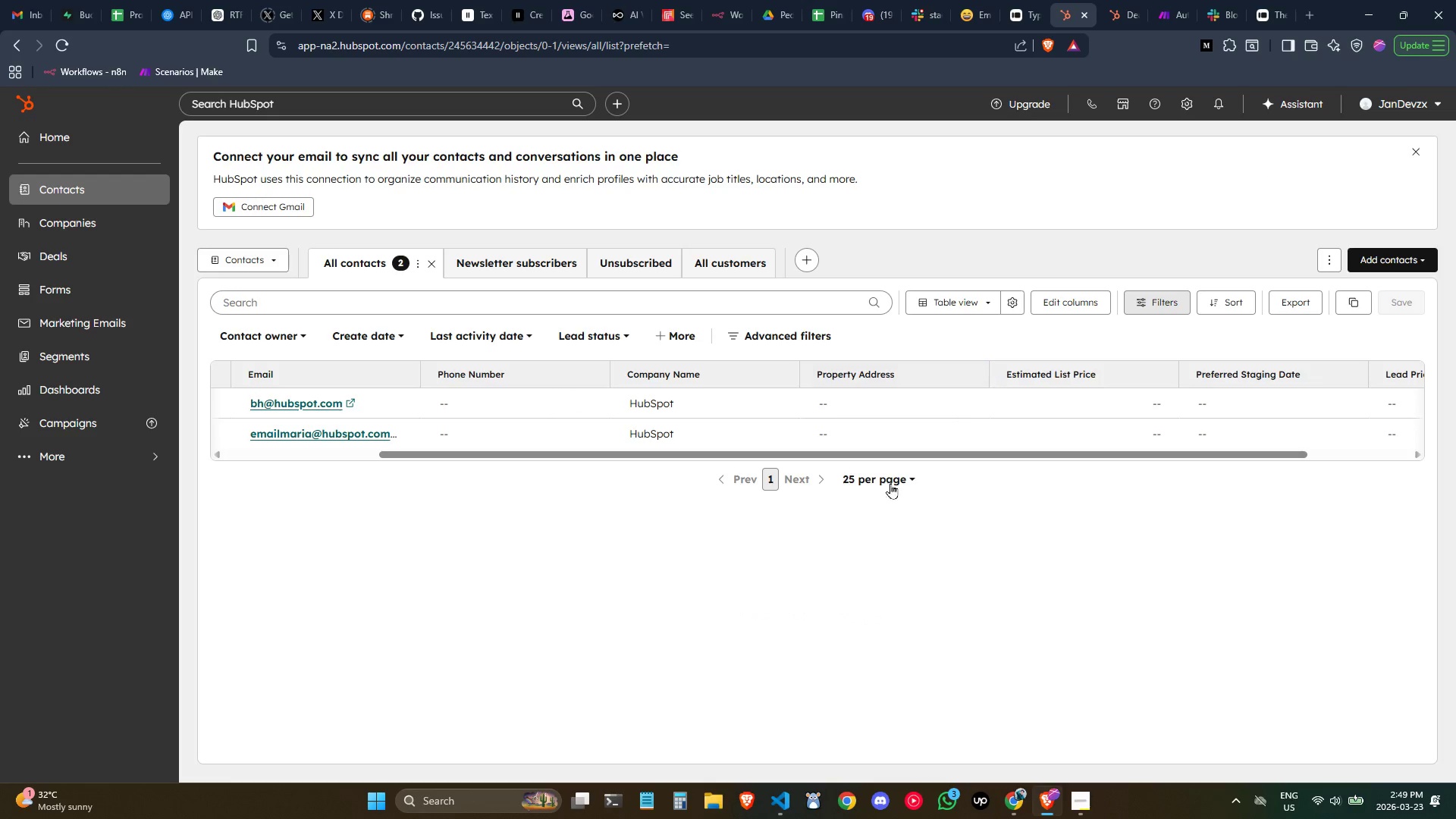 
left_click([911, 535])
 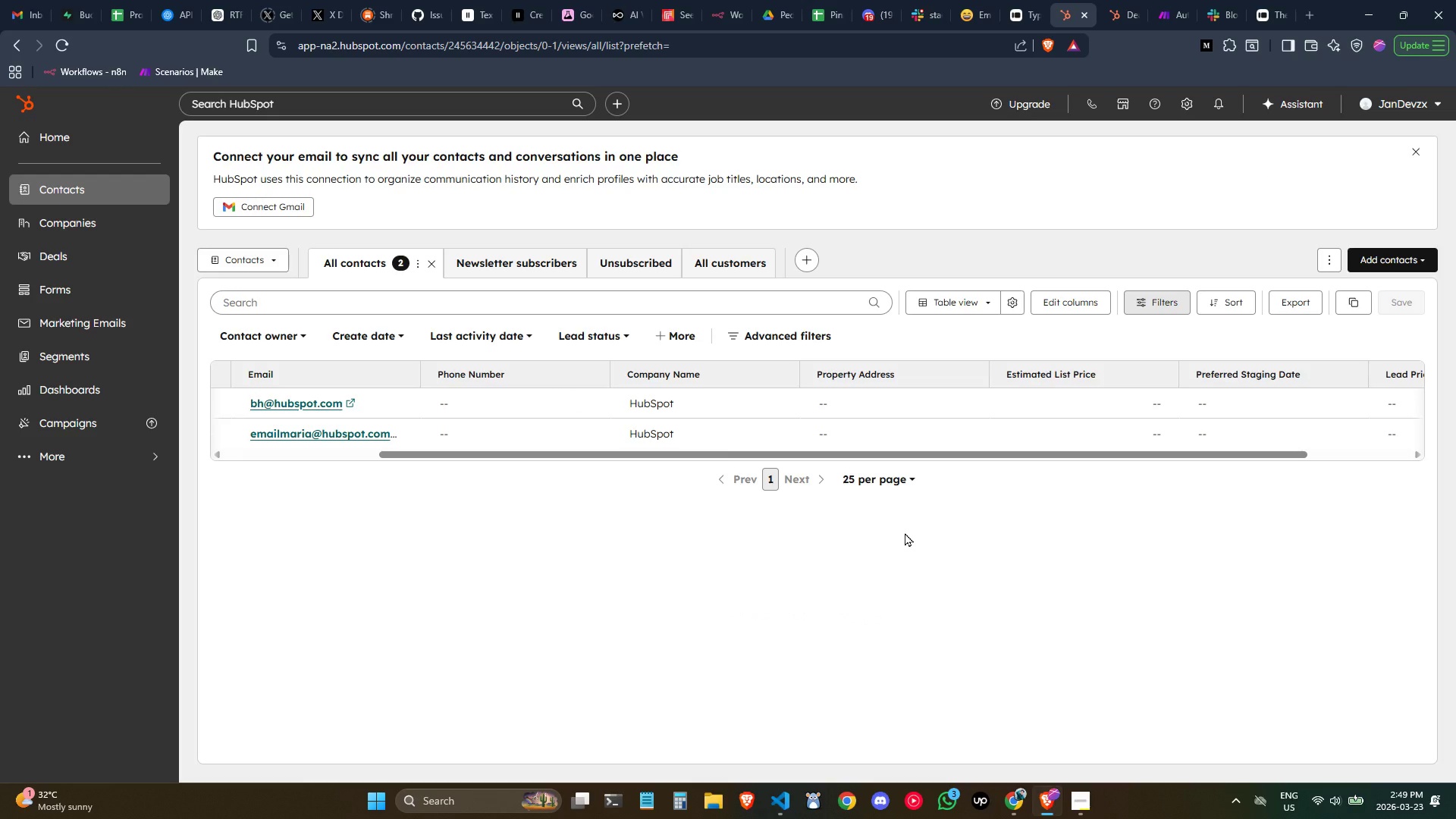 
key(Control+ControlLeft)
 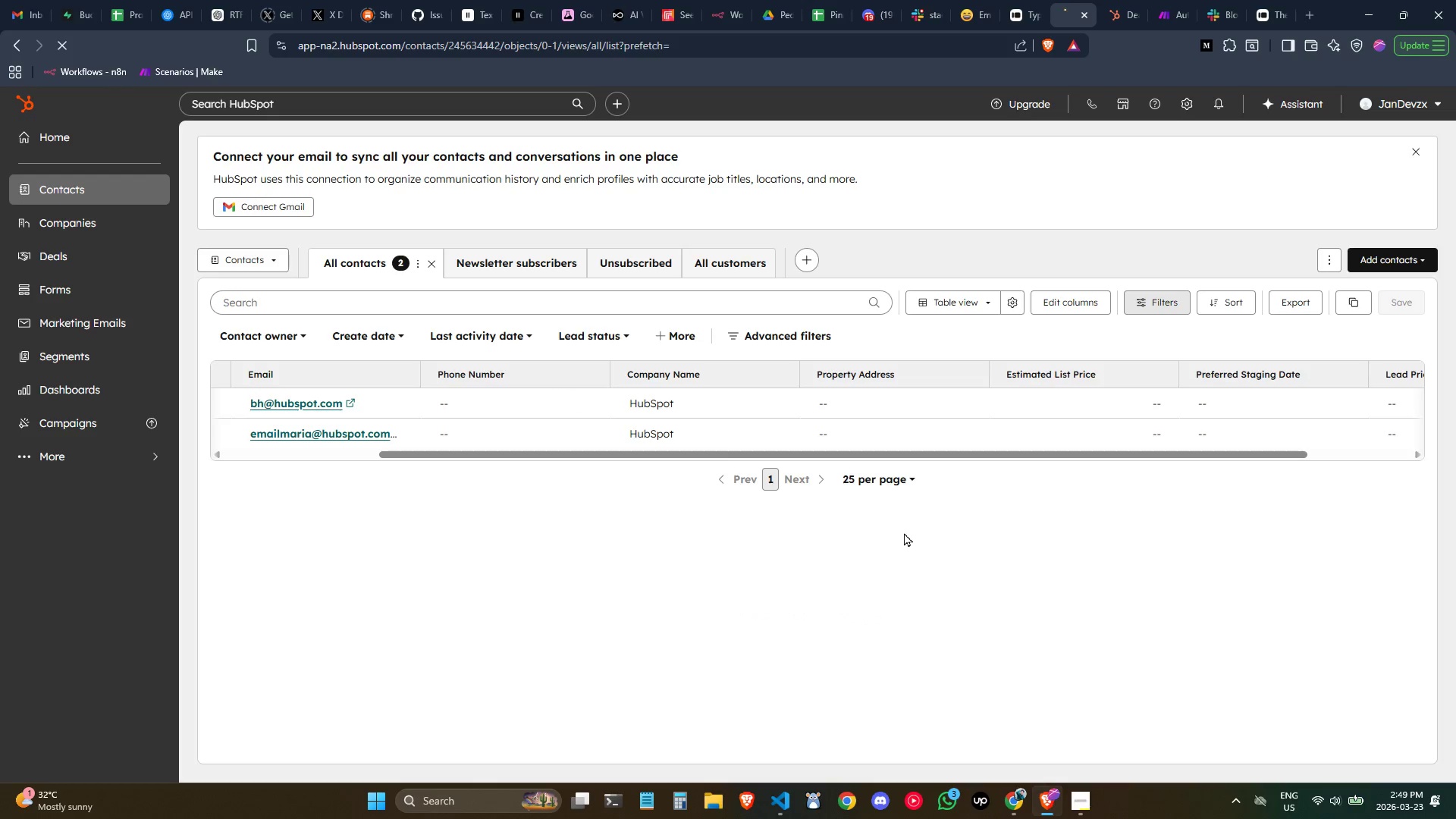 
key(Control+R)
 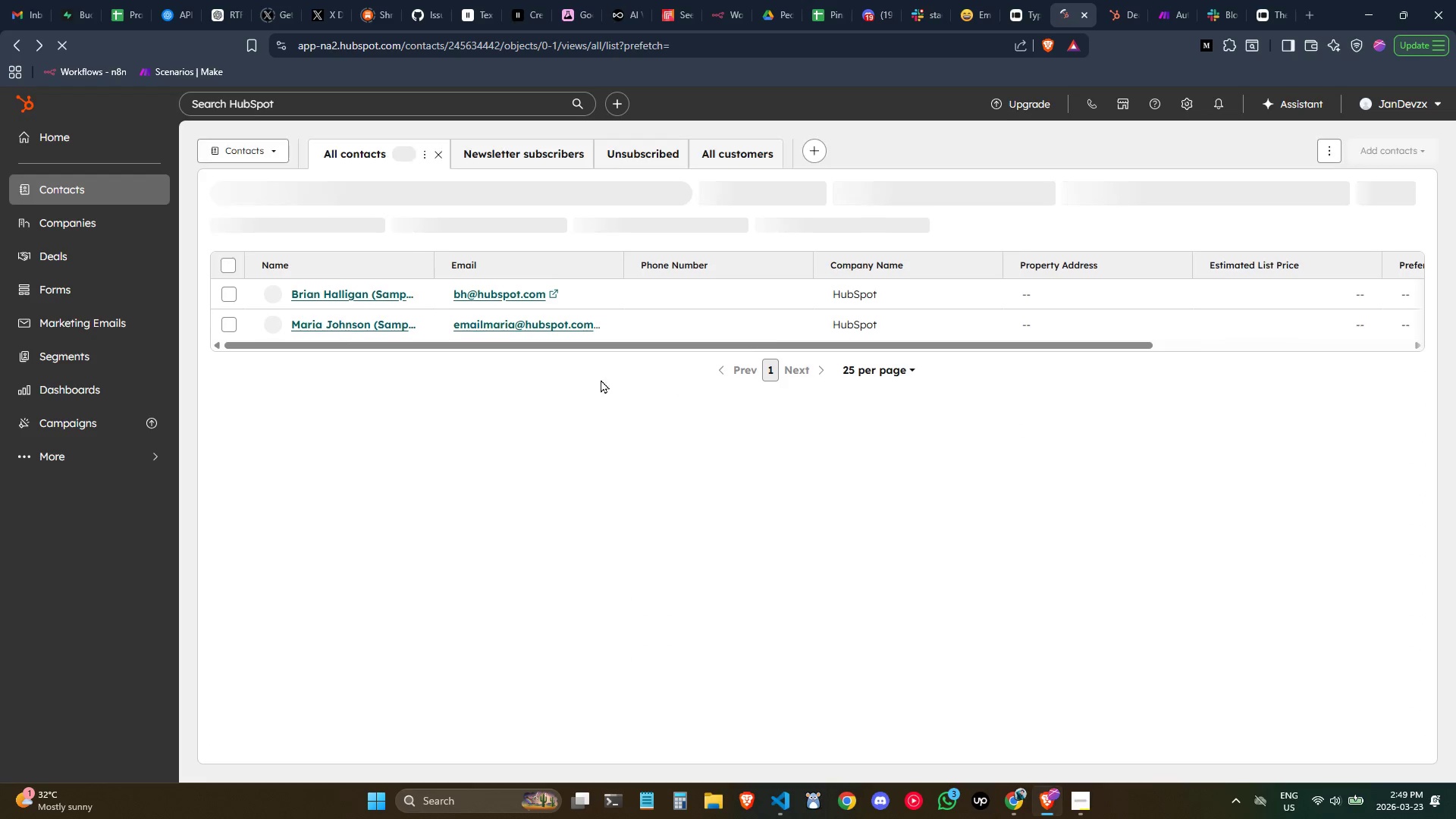 
left_click([230, 297])
 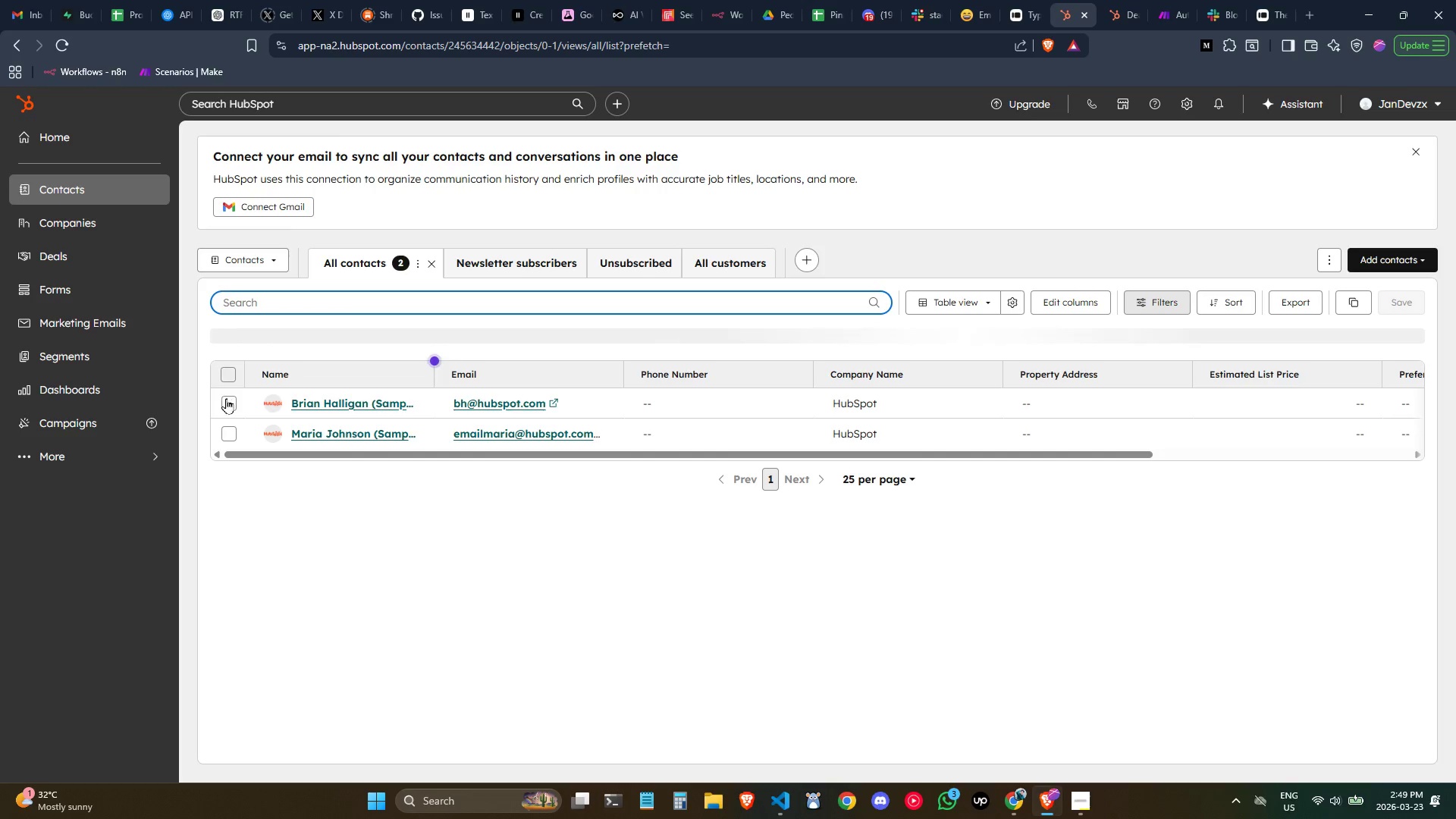 
left_click([228, 401])
 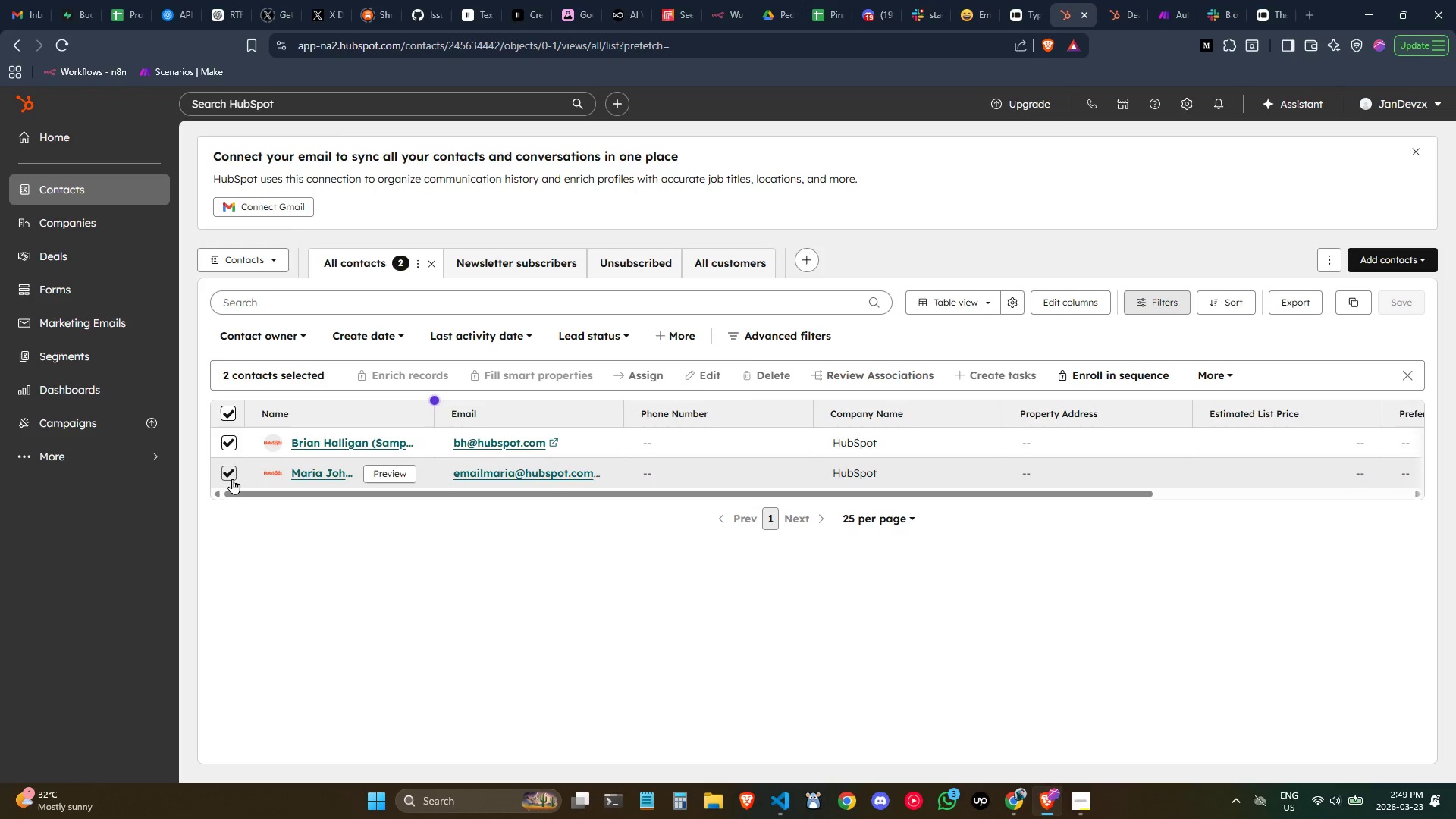 
right_click([234, 469])
 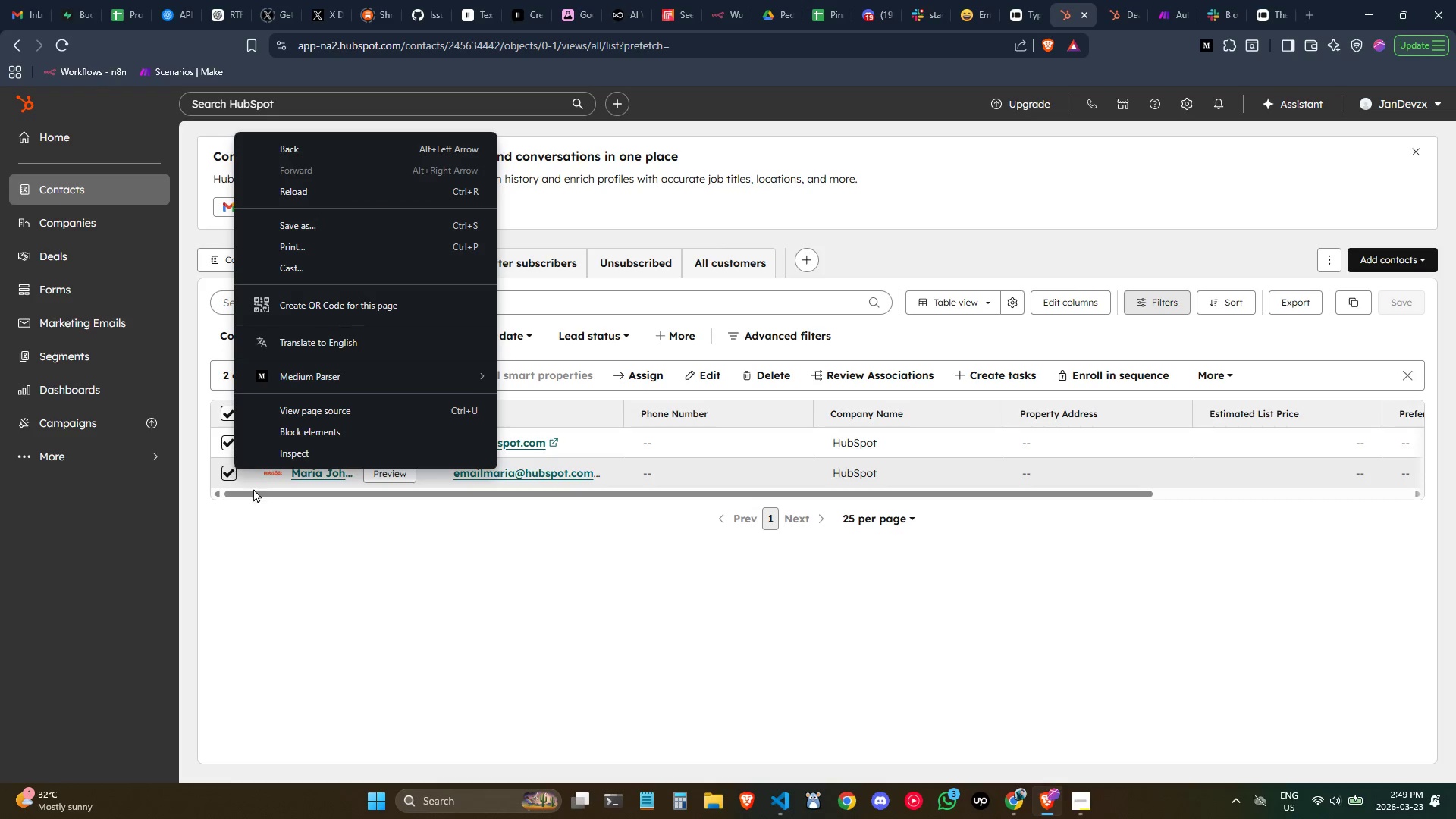 
left_click([289, 585])
 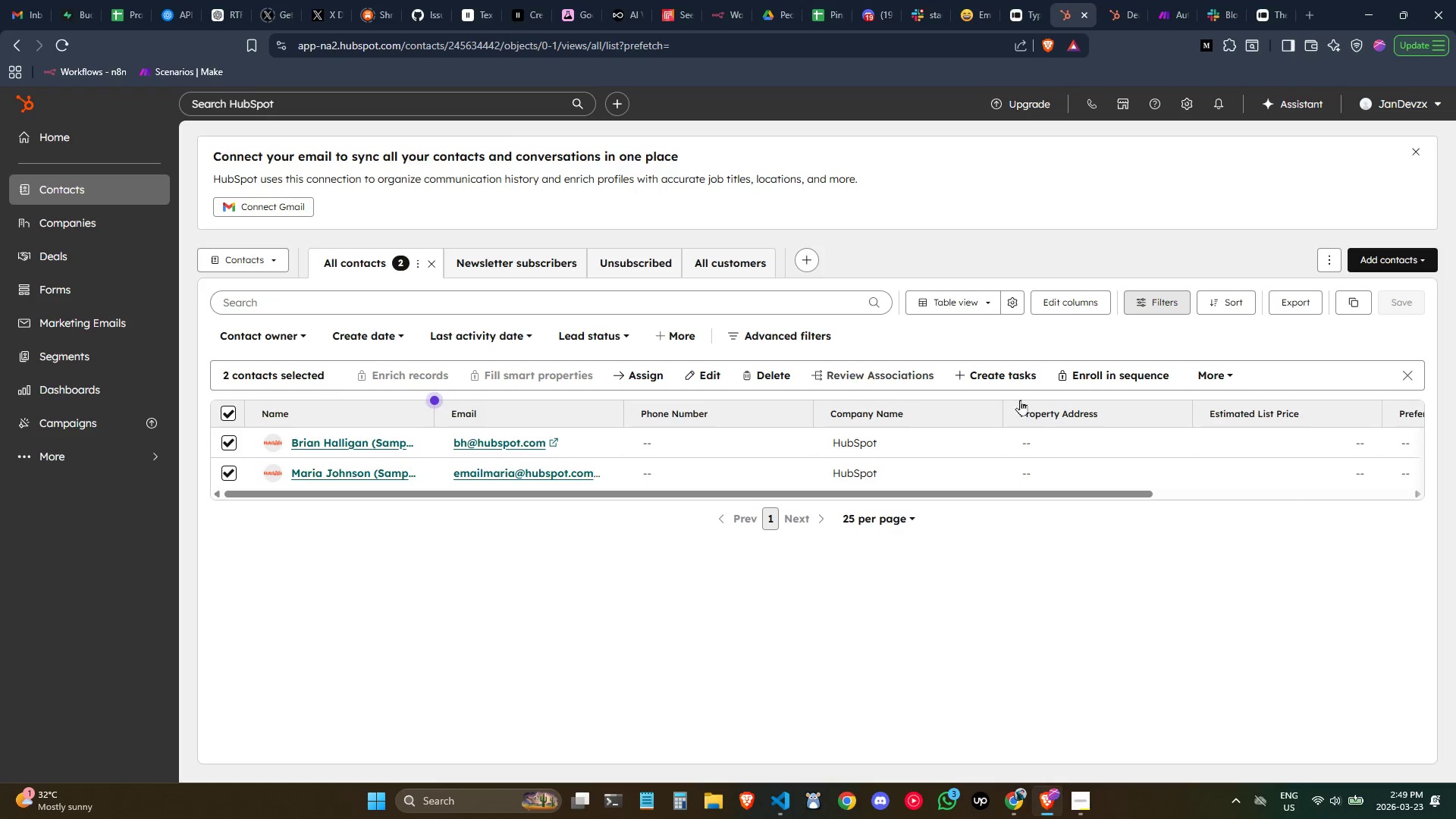 
left_click([1223, 372])
 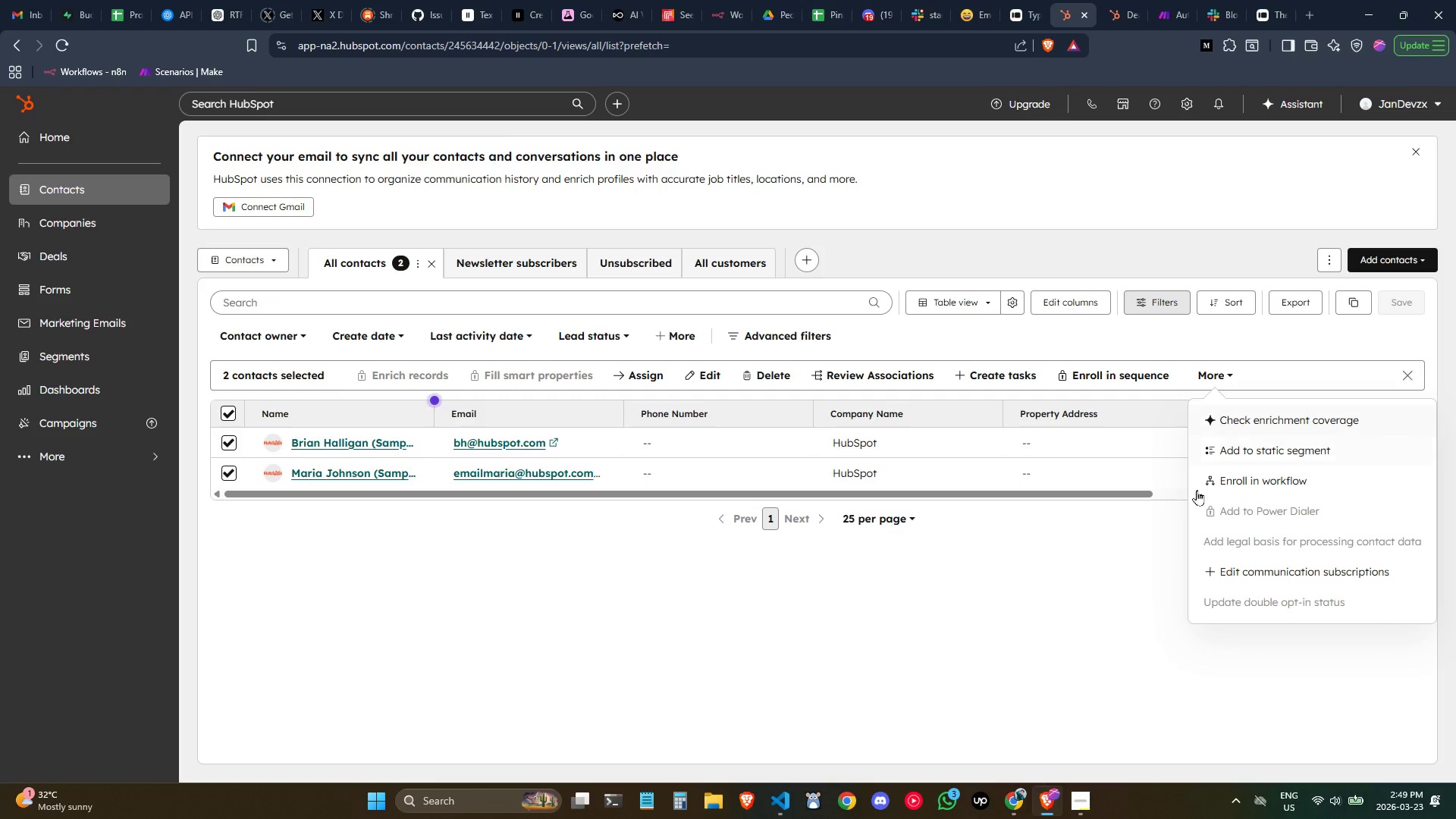 
left_click([1120, 613])
 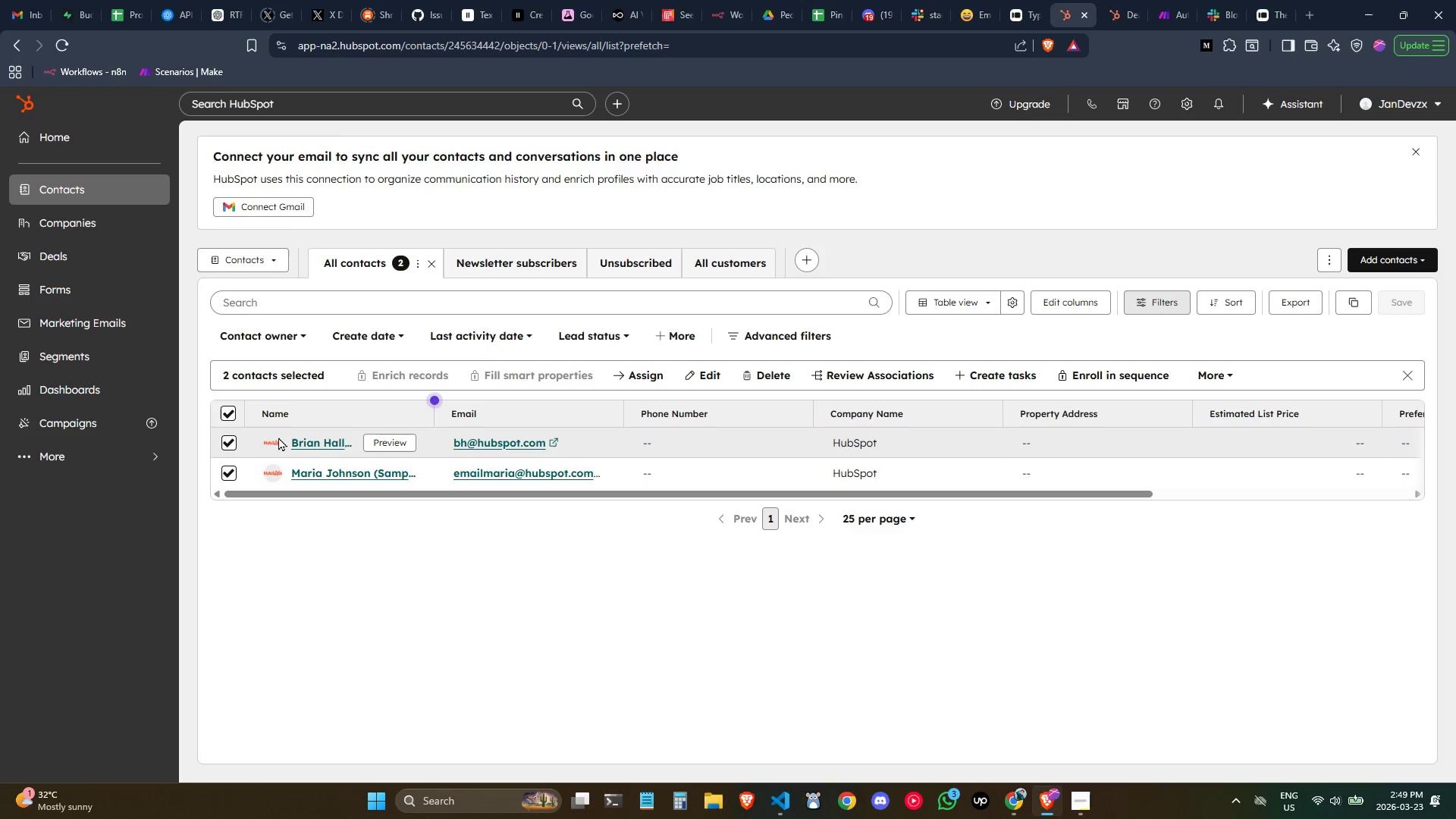 
wait(7.16)
 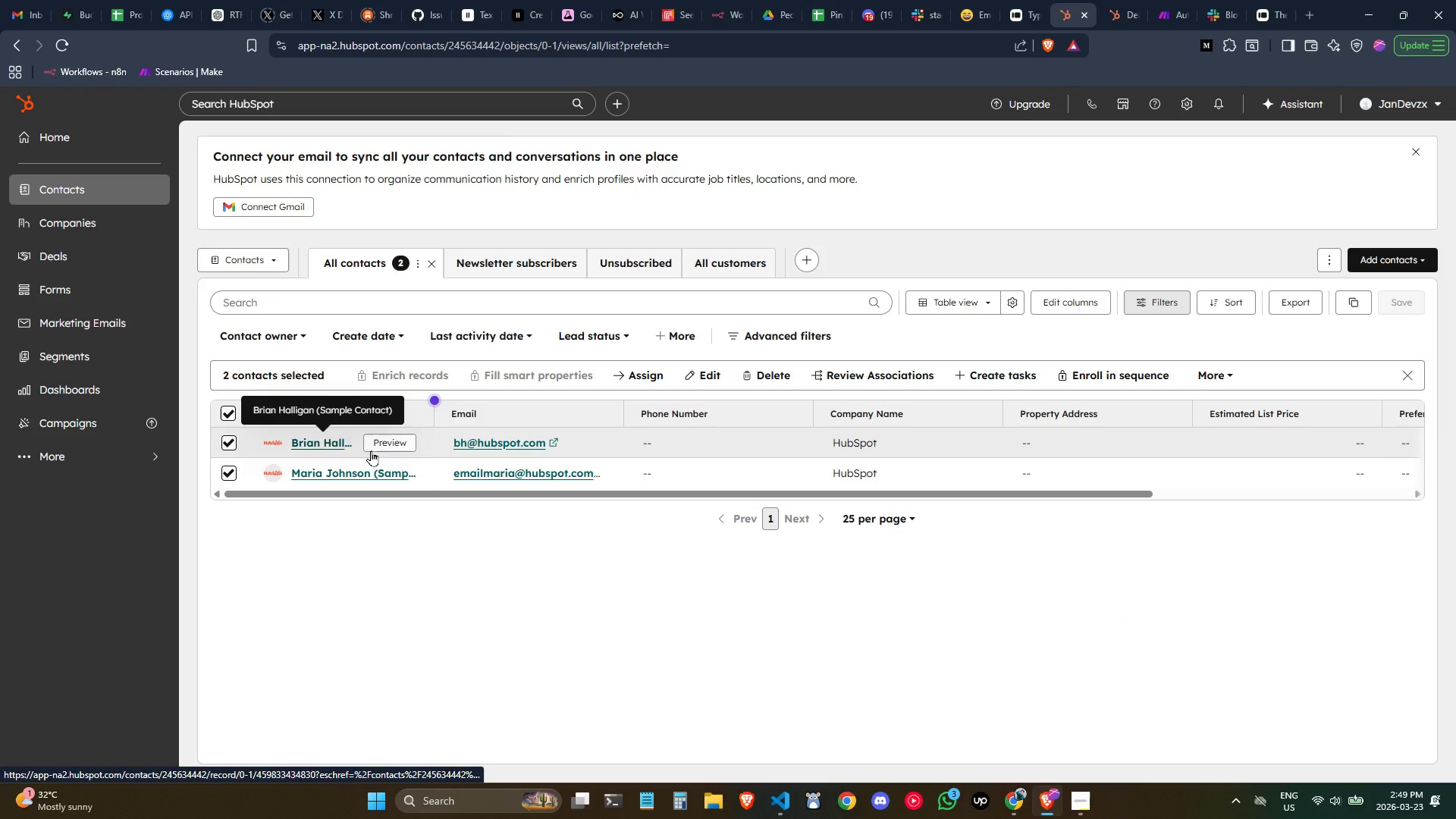 
left_click([390, 444])
 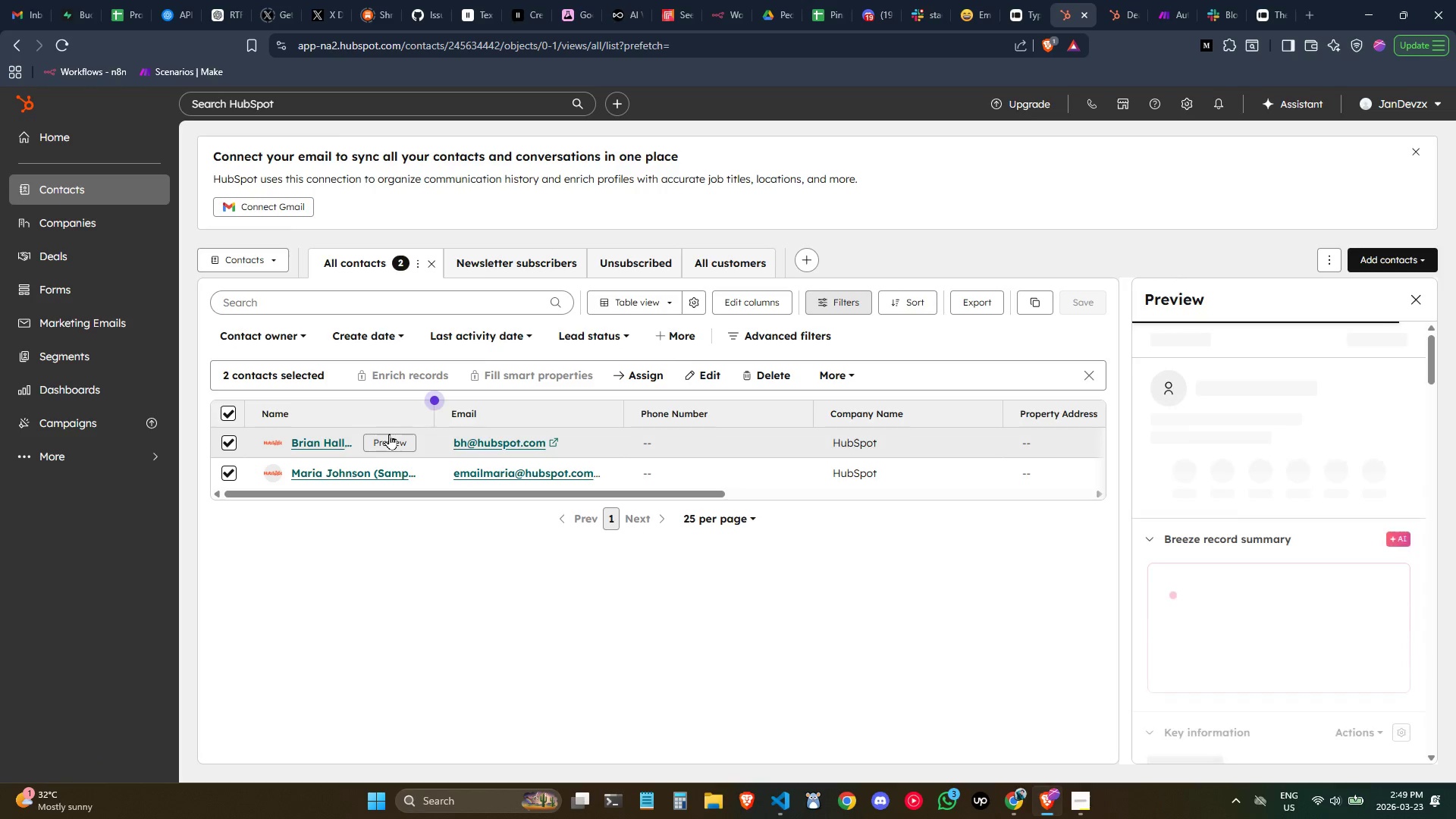 
scroll: coordinate [1254, 492], scroll_direction: down, amount: 8.0
 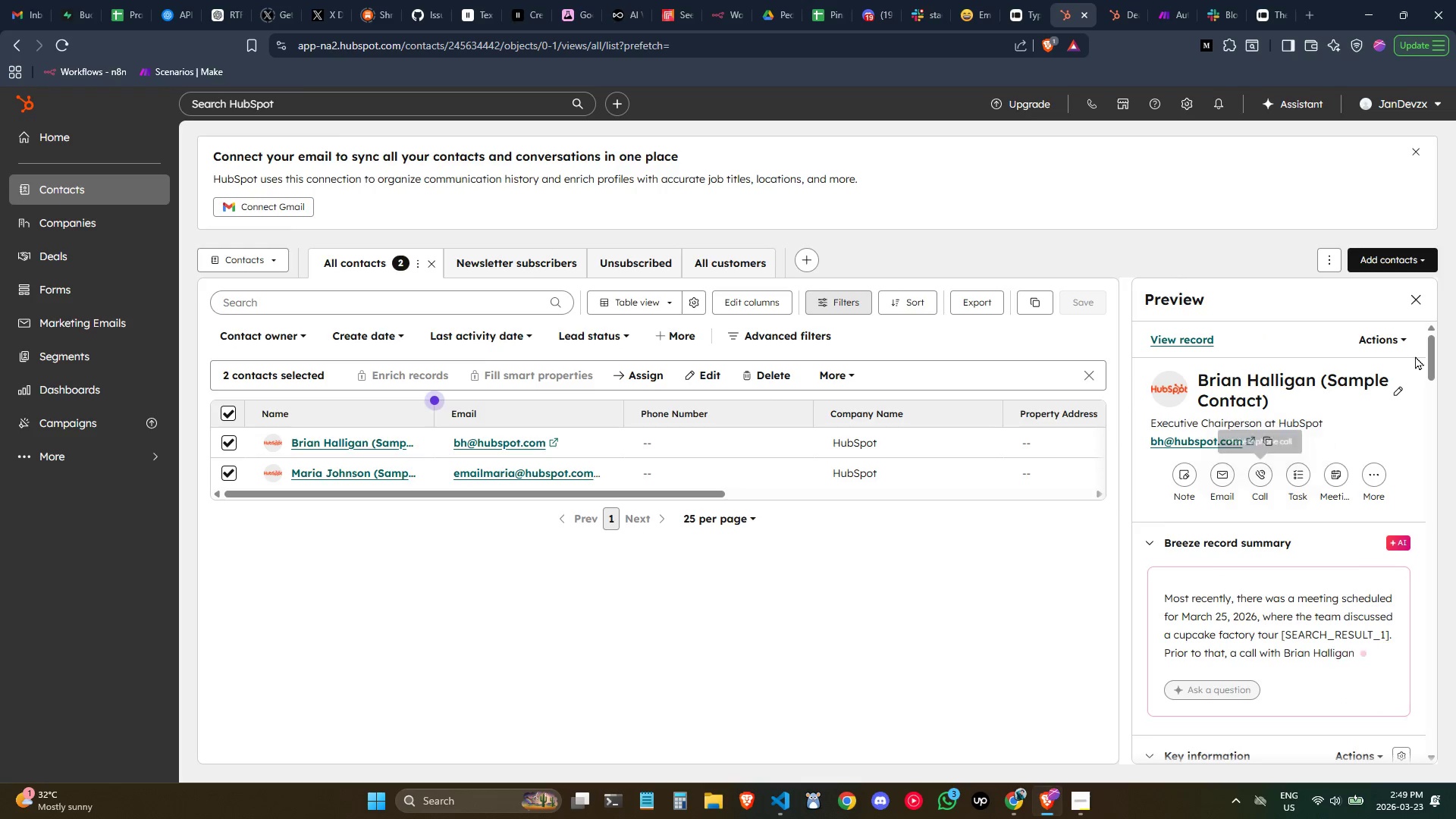 
left_click([1405, 335])
 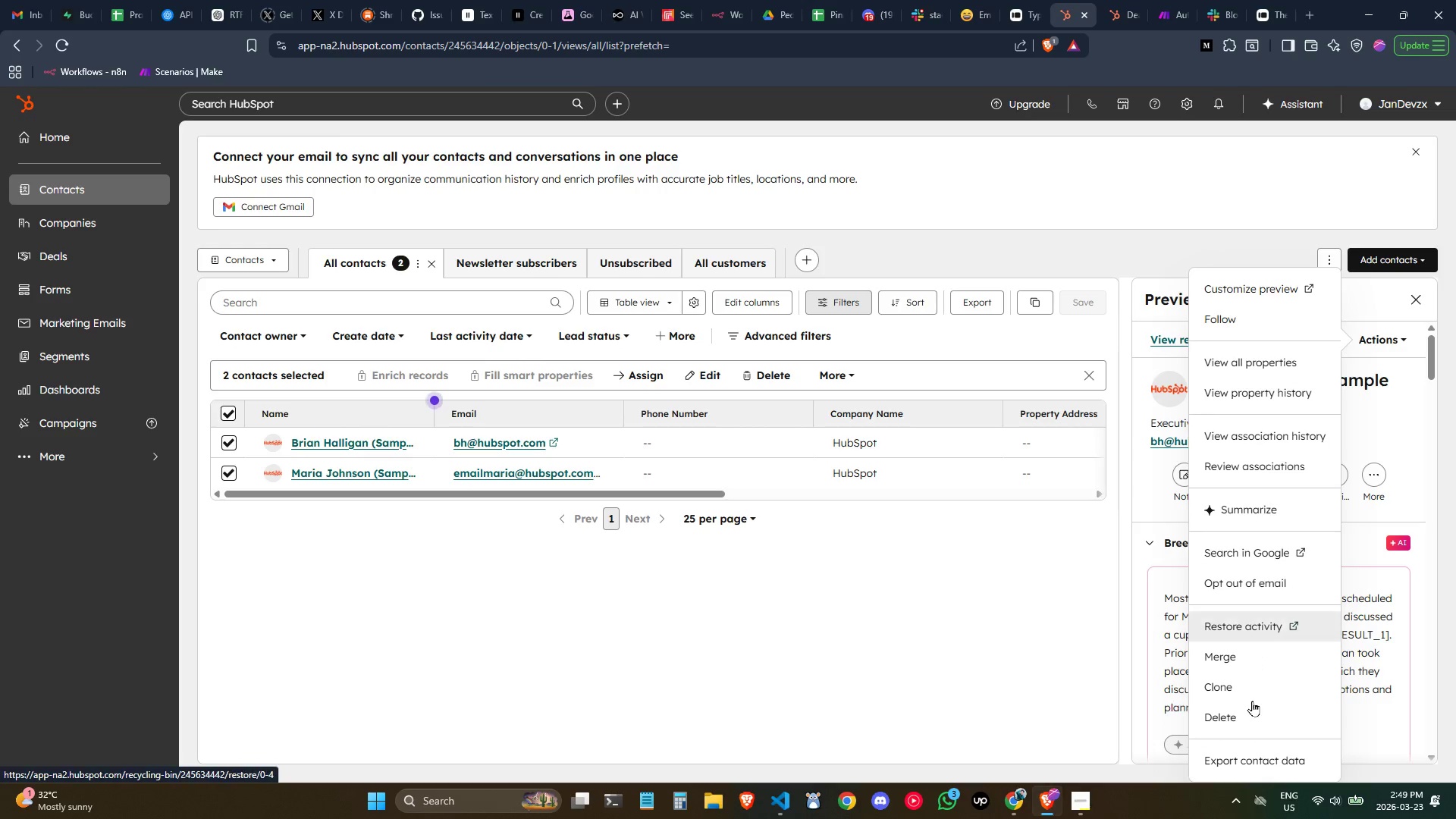 
left_click([1254, 712])
 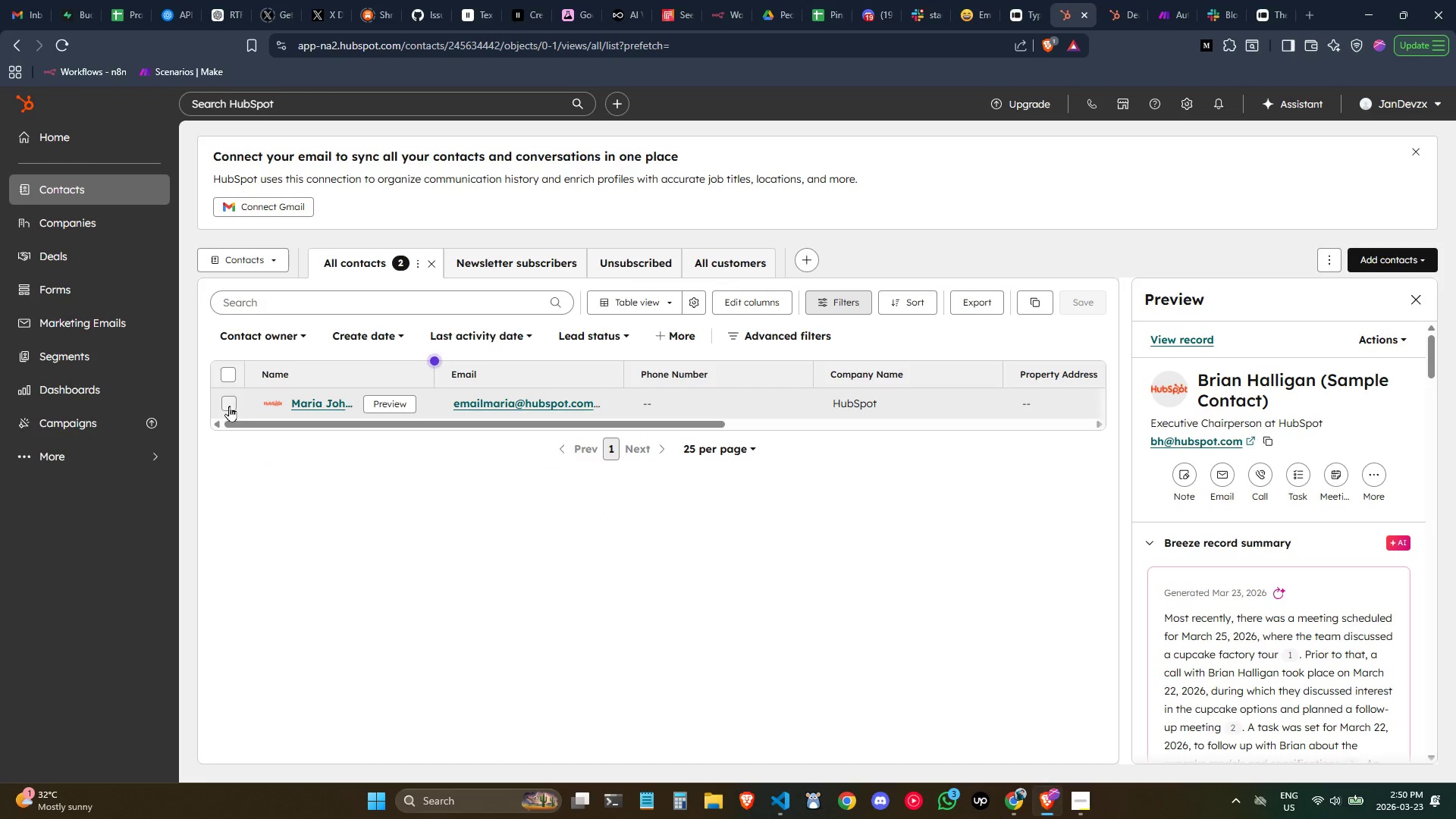 
wait(7.06)
 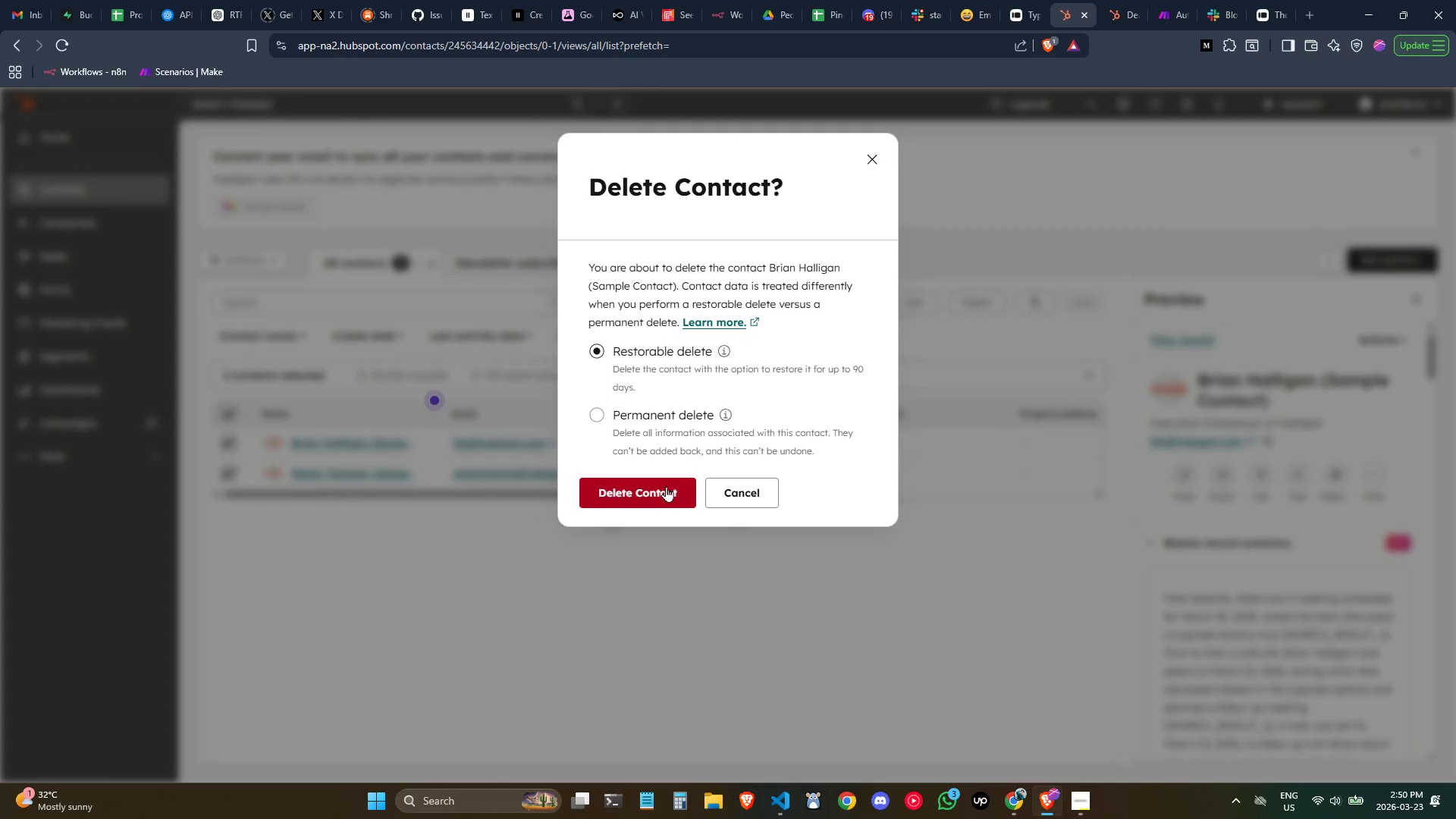 
left_click([230, 406])
 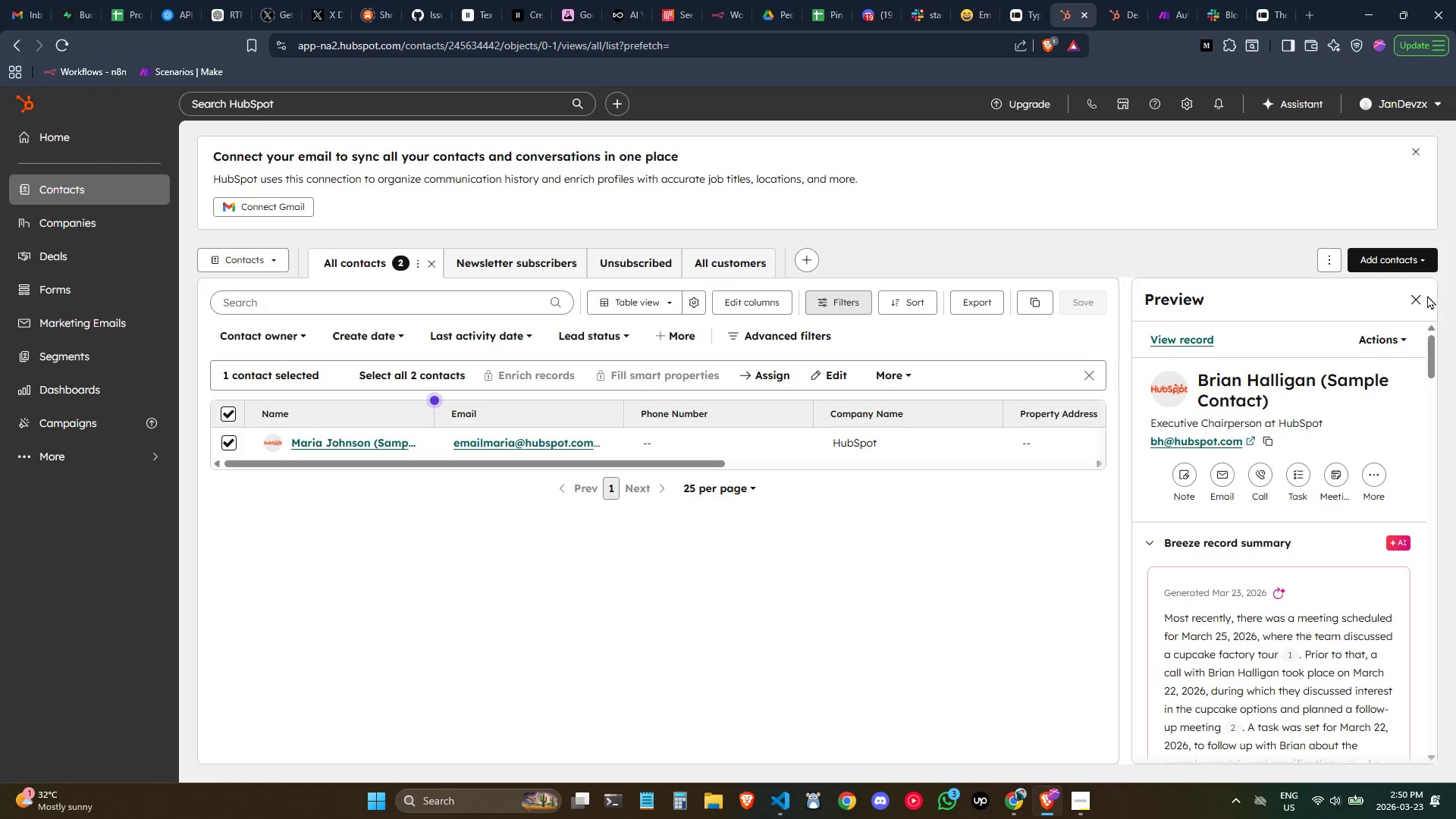 
left_click([1421, 300])
 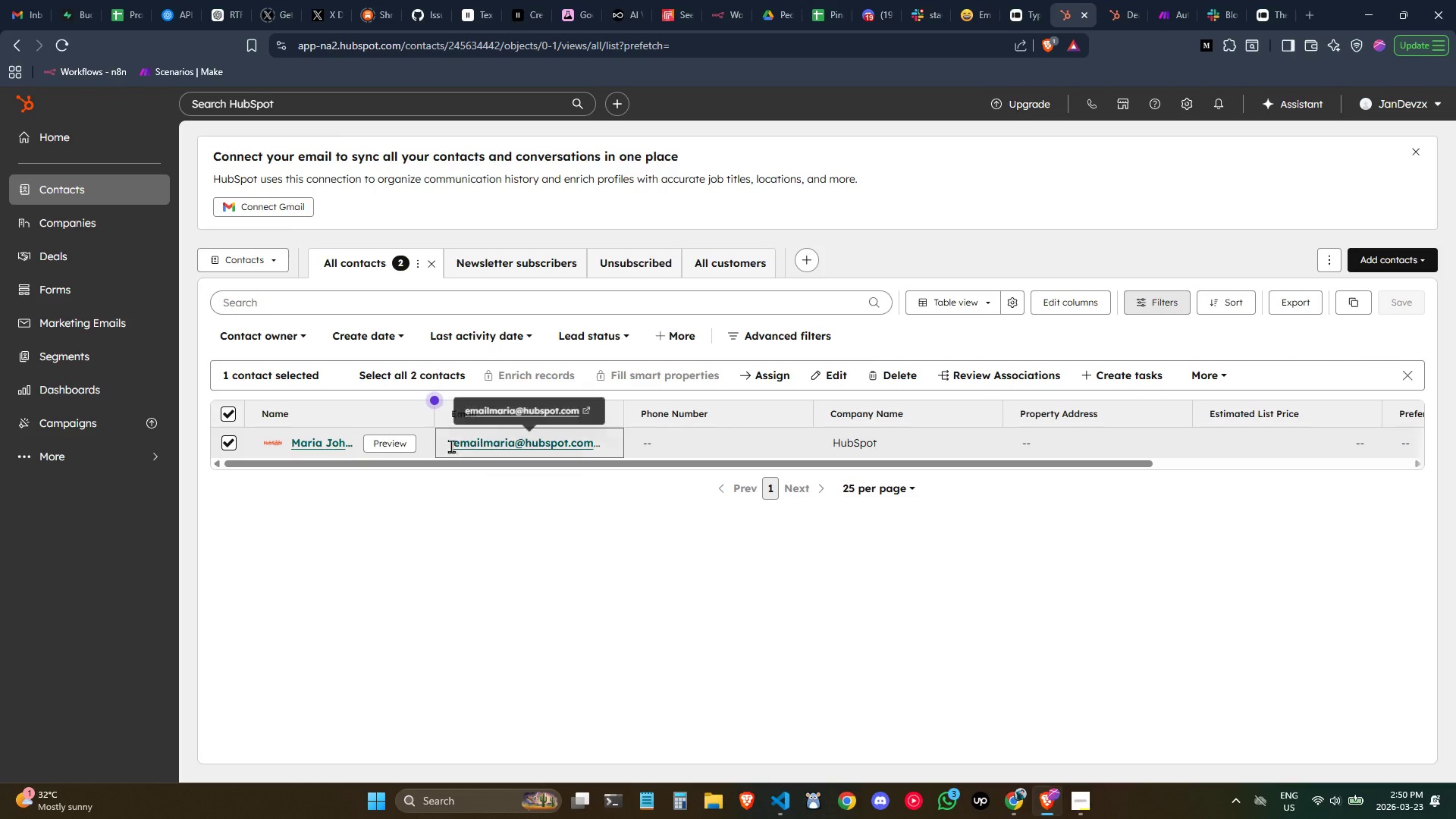 
left_click([403, 443])
 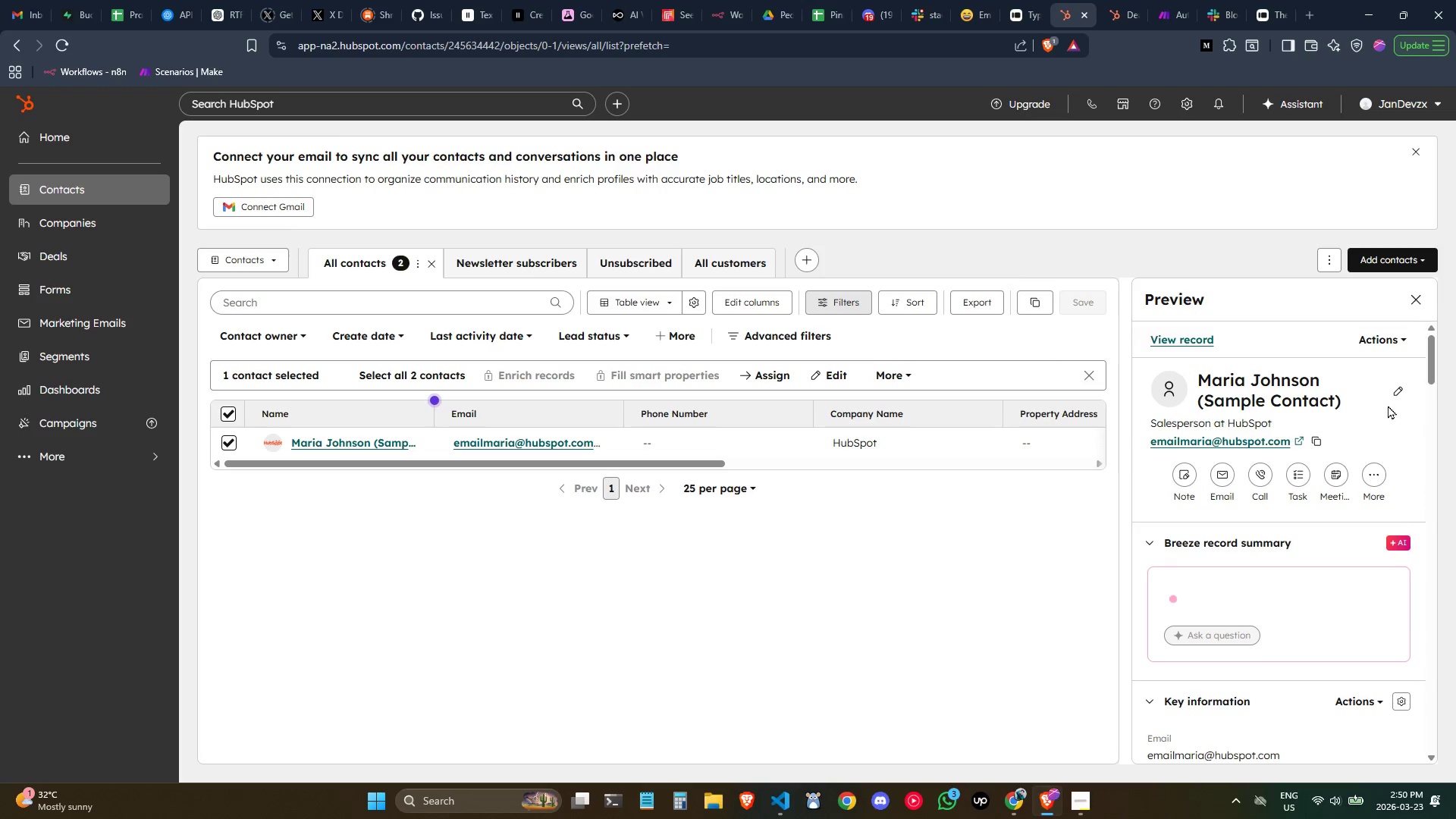 
left_click([1401, 342])
 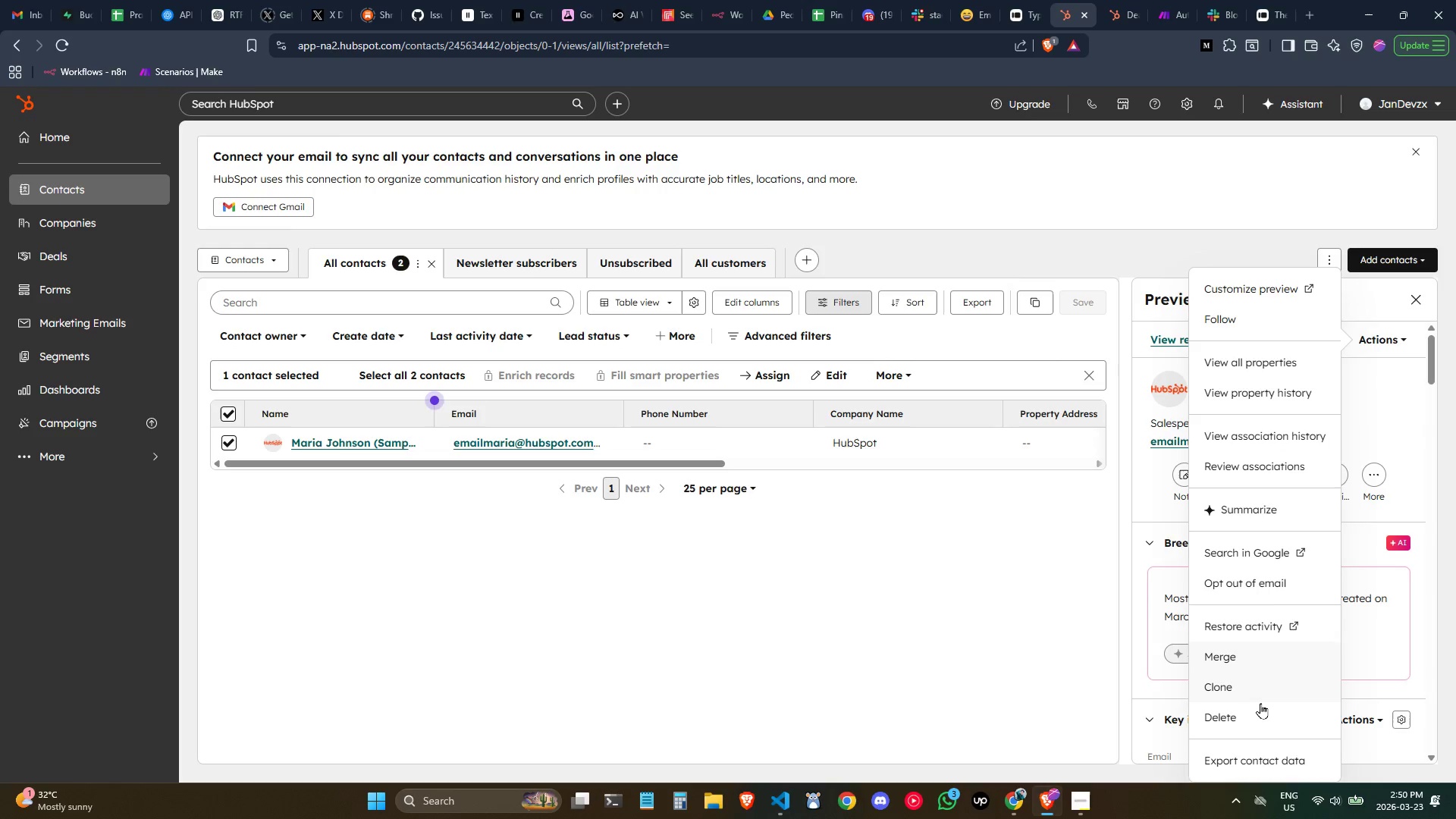 
left_click([1264, 713])
 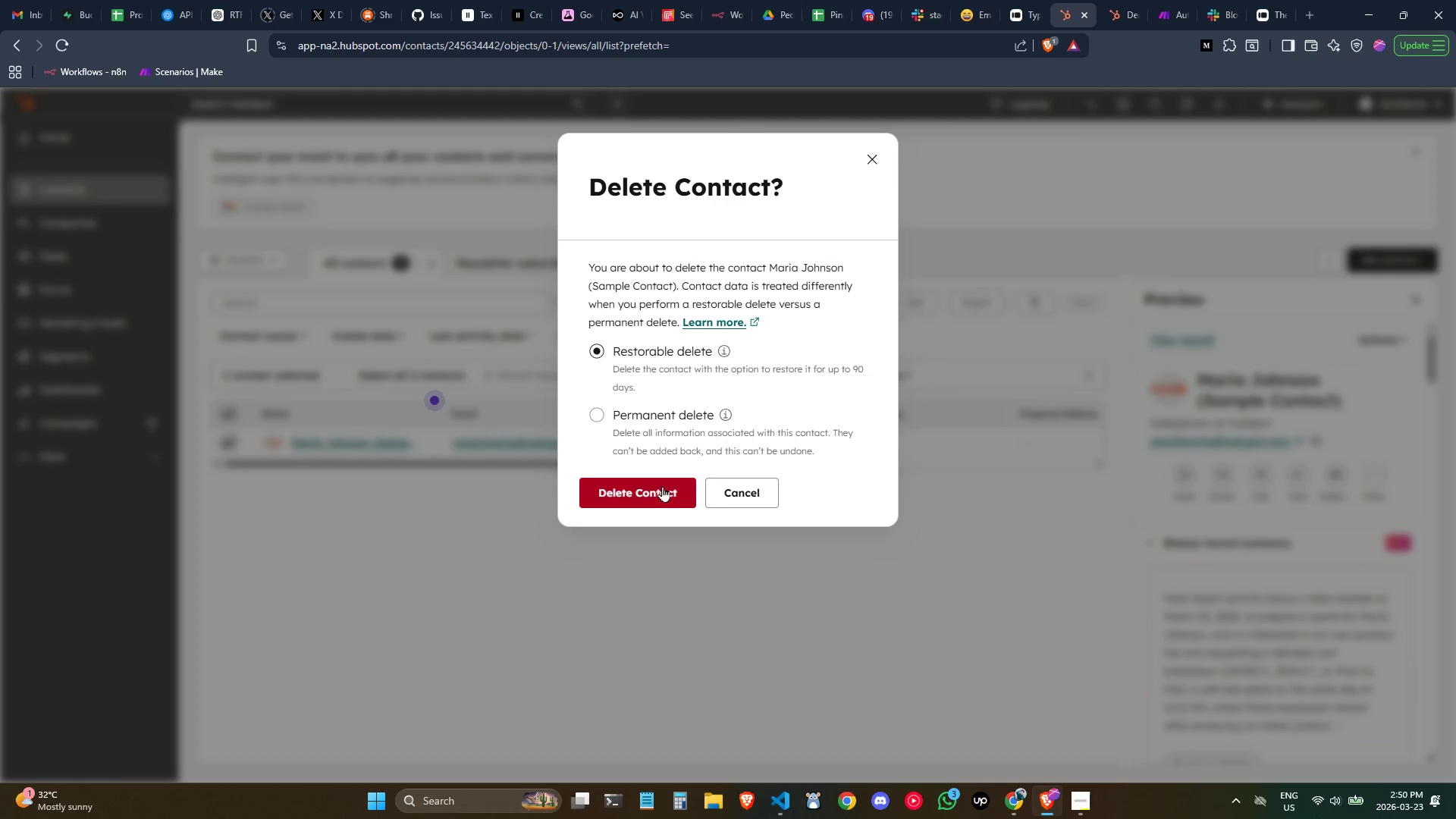 
left_click([662, 486])
 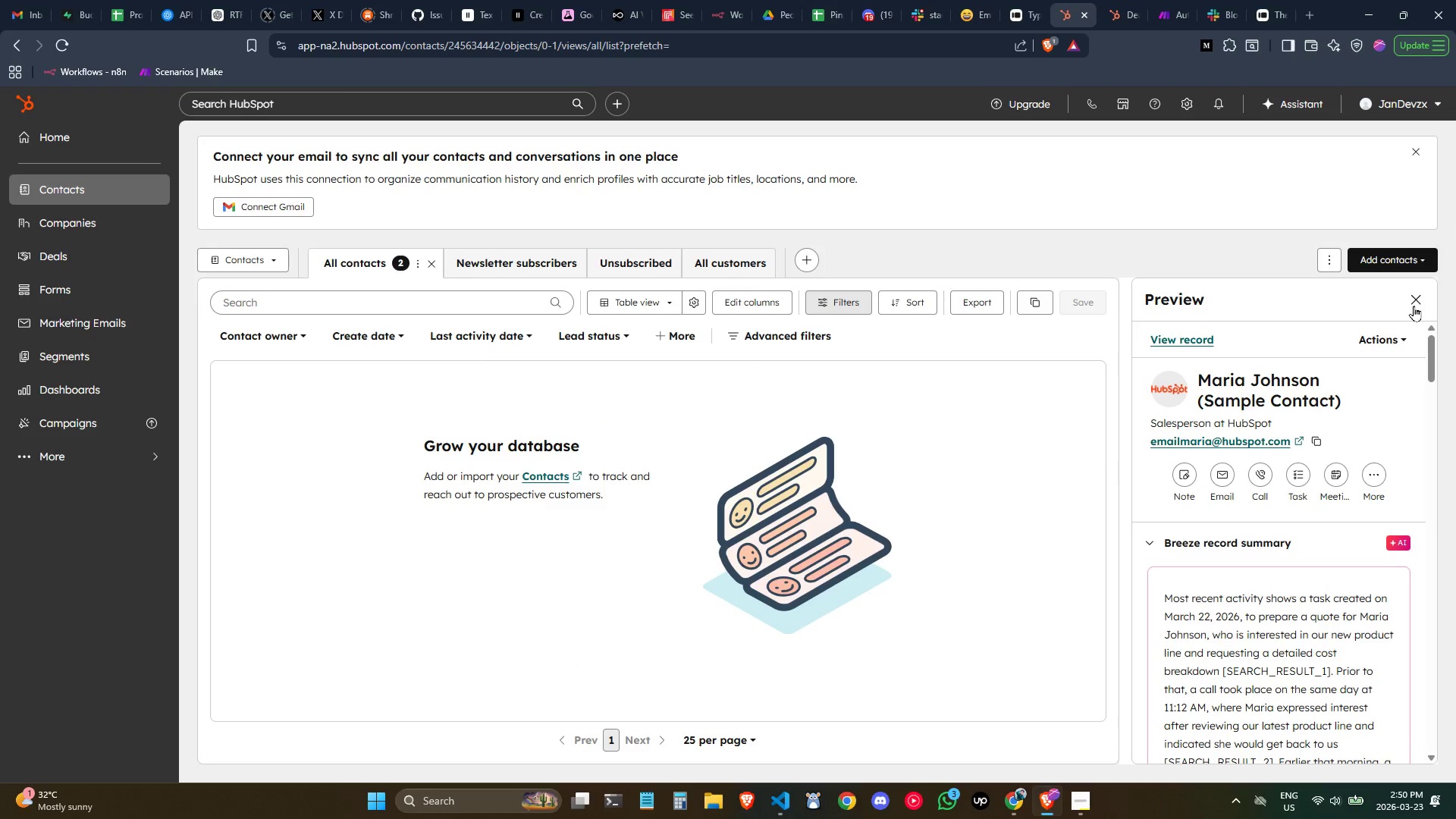 
double_click([967, 481])
 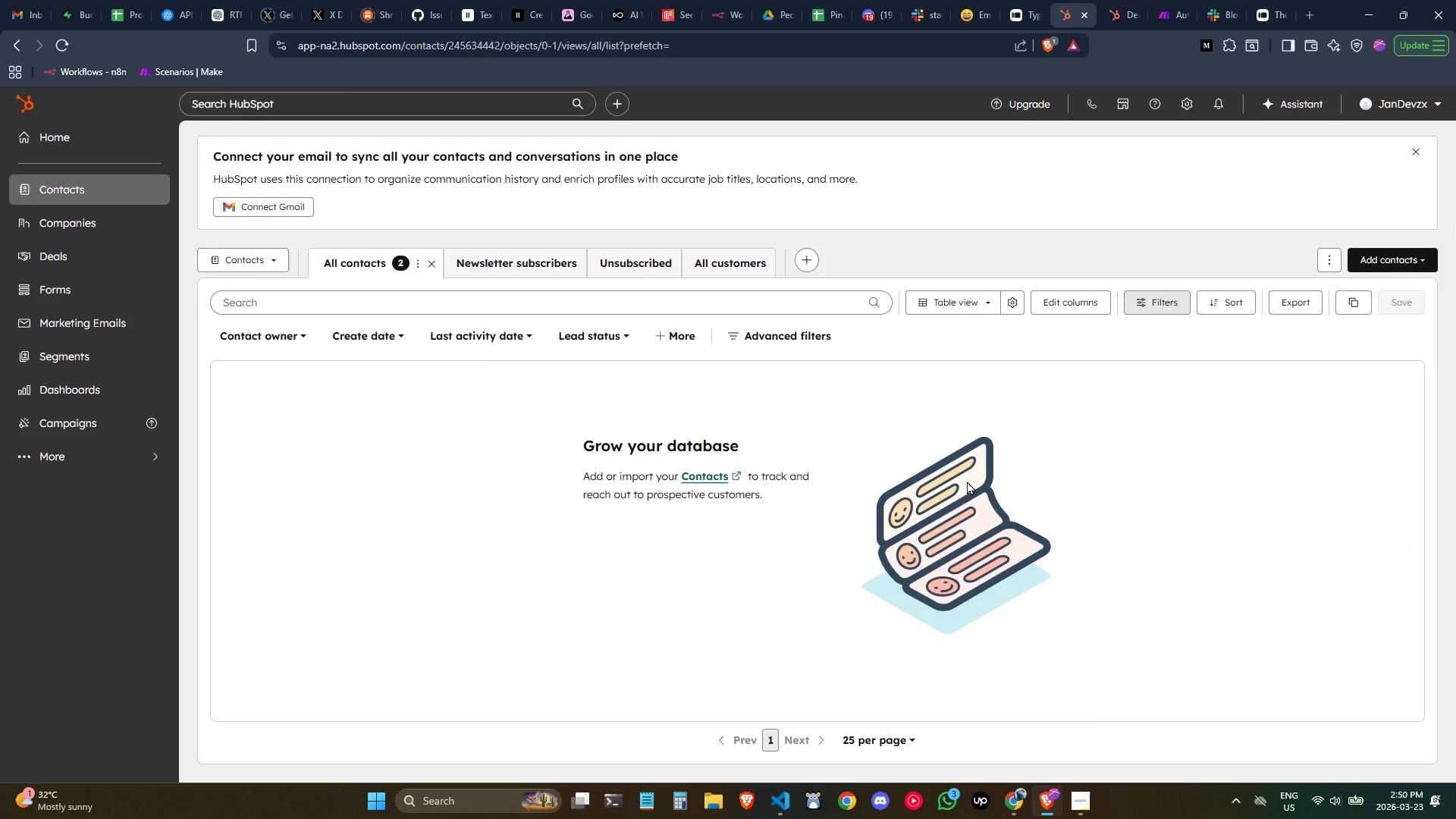 
wait(8.89)
 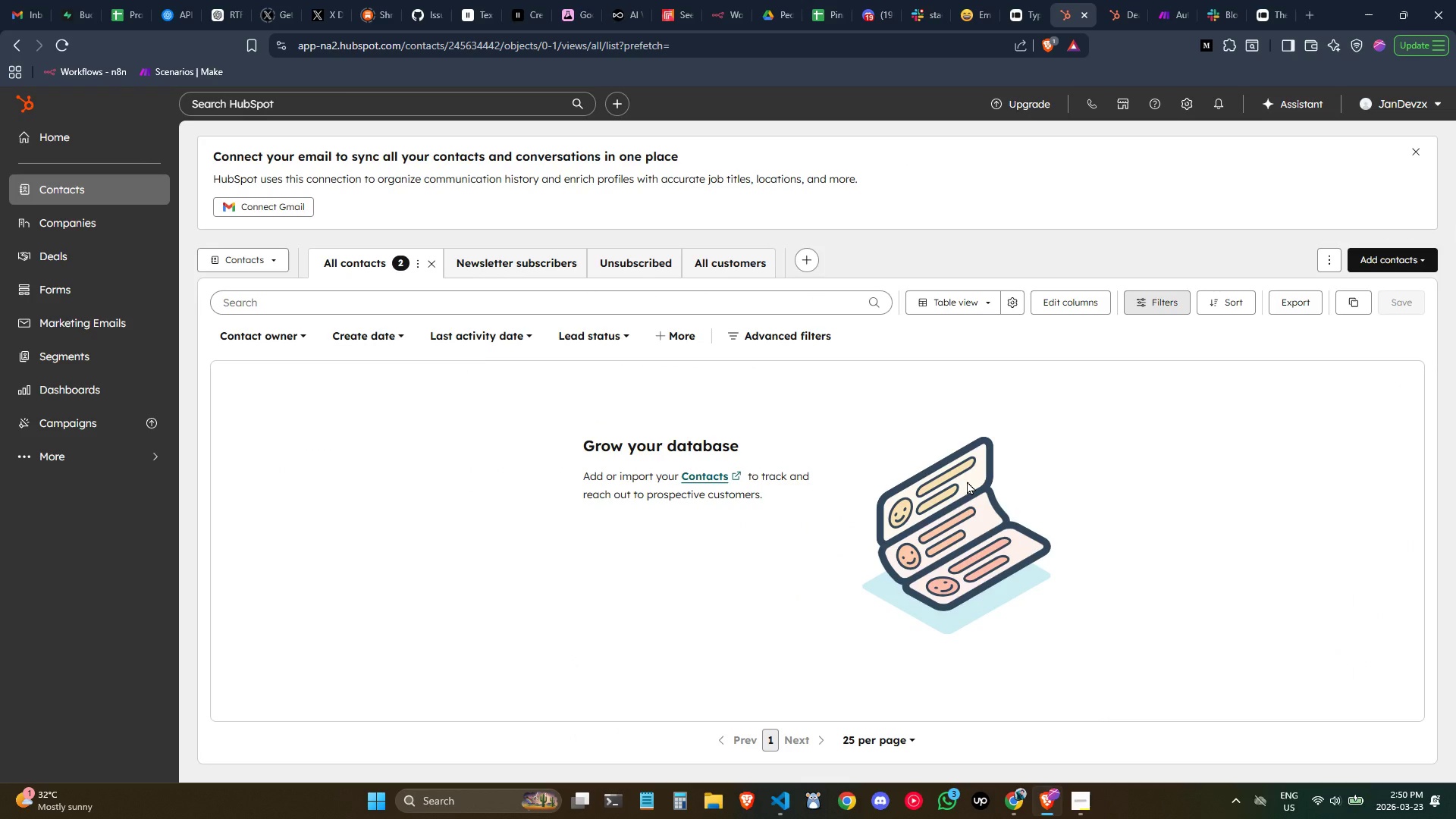 
left_click([1146, 306])
 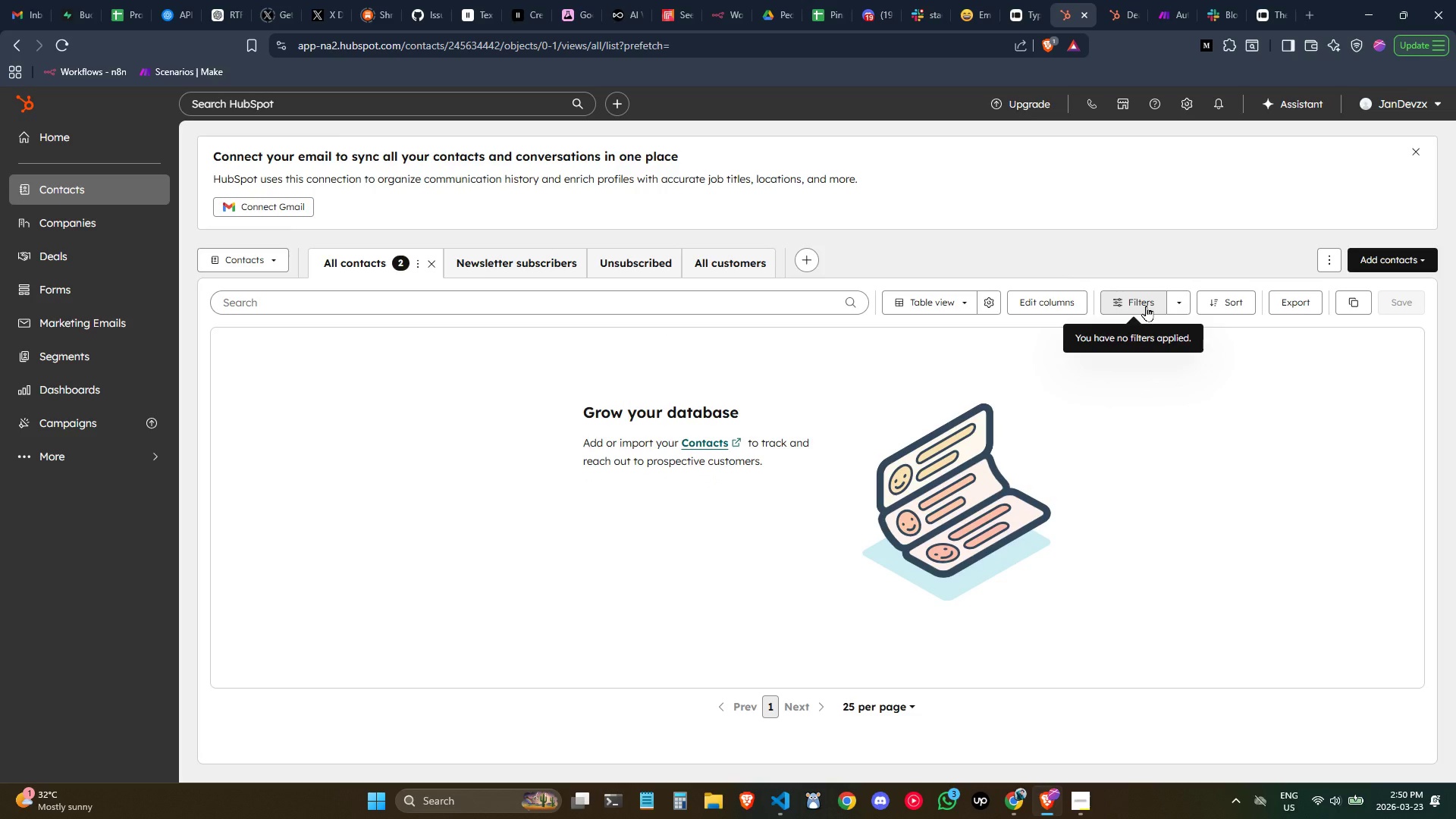 
left_click([1146, 306])
 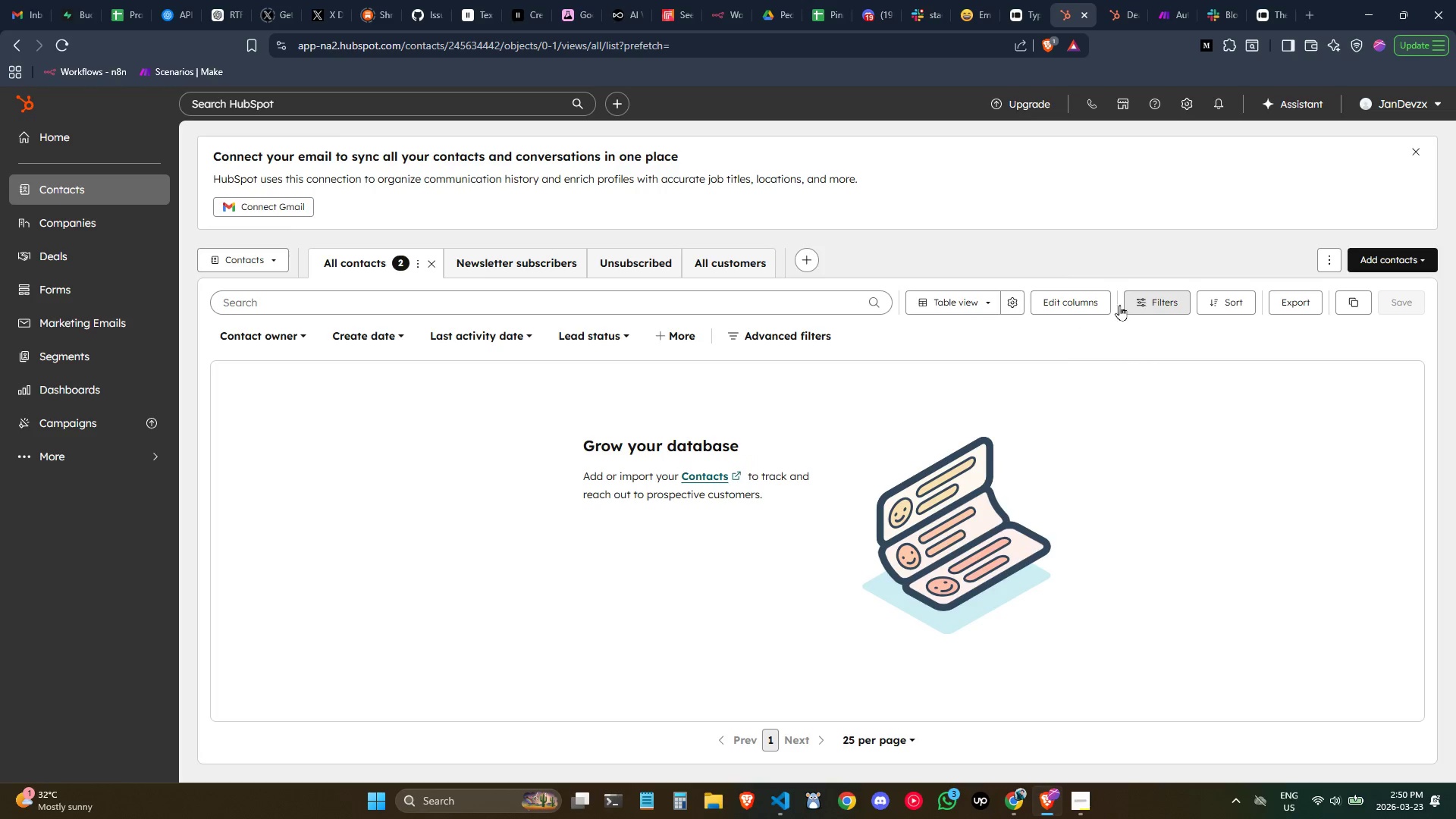 
left_click([1082, 306])
 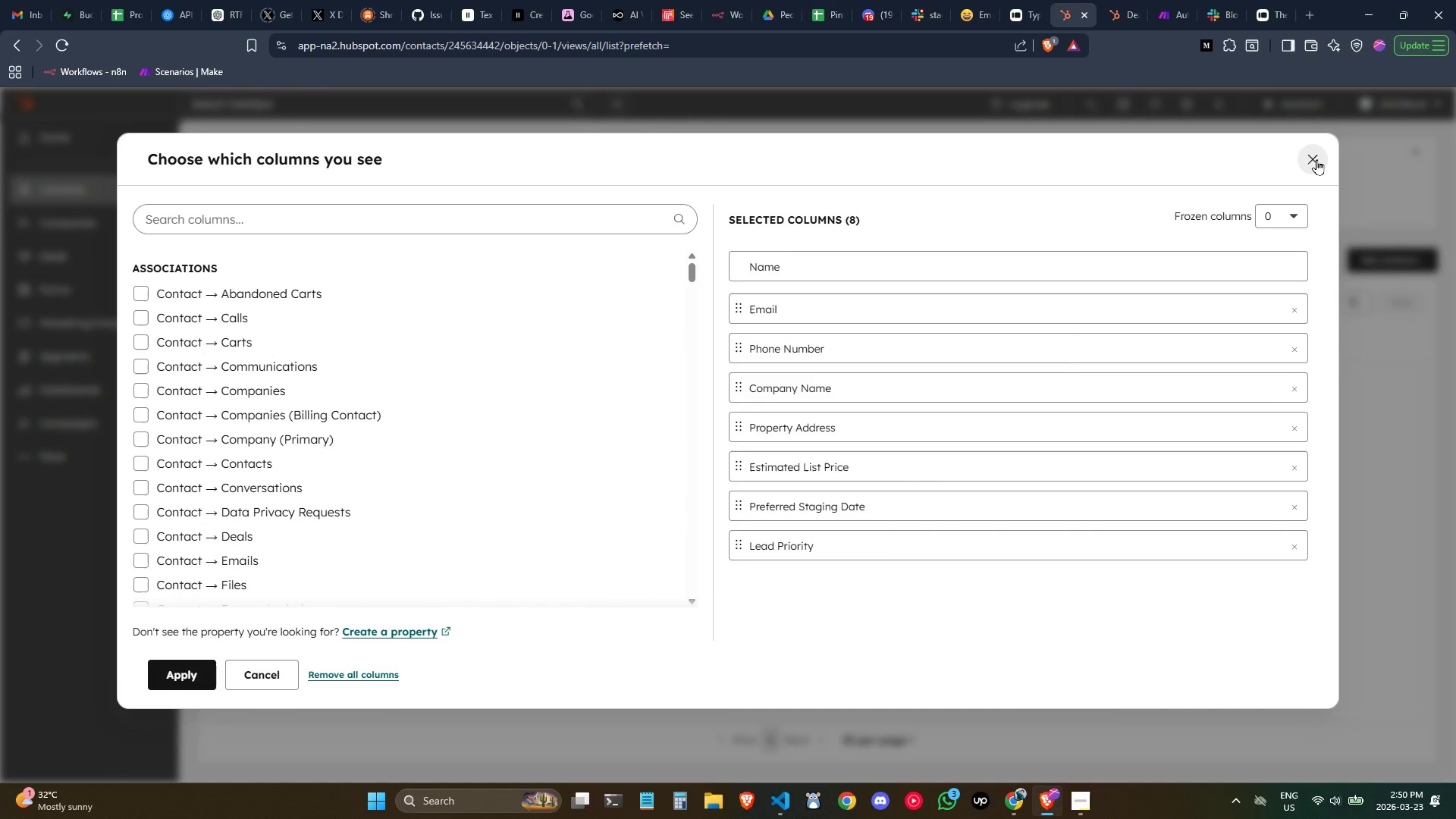 
left_click([1316, 159])
 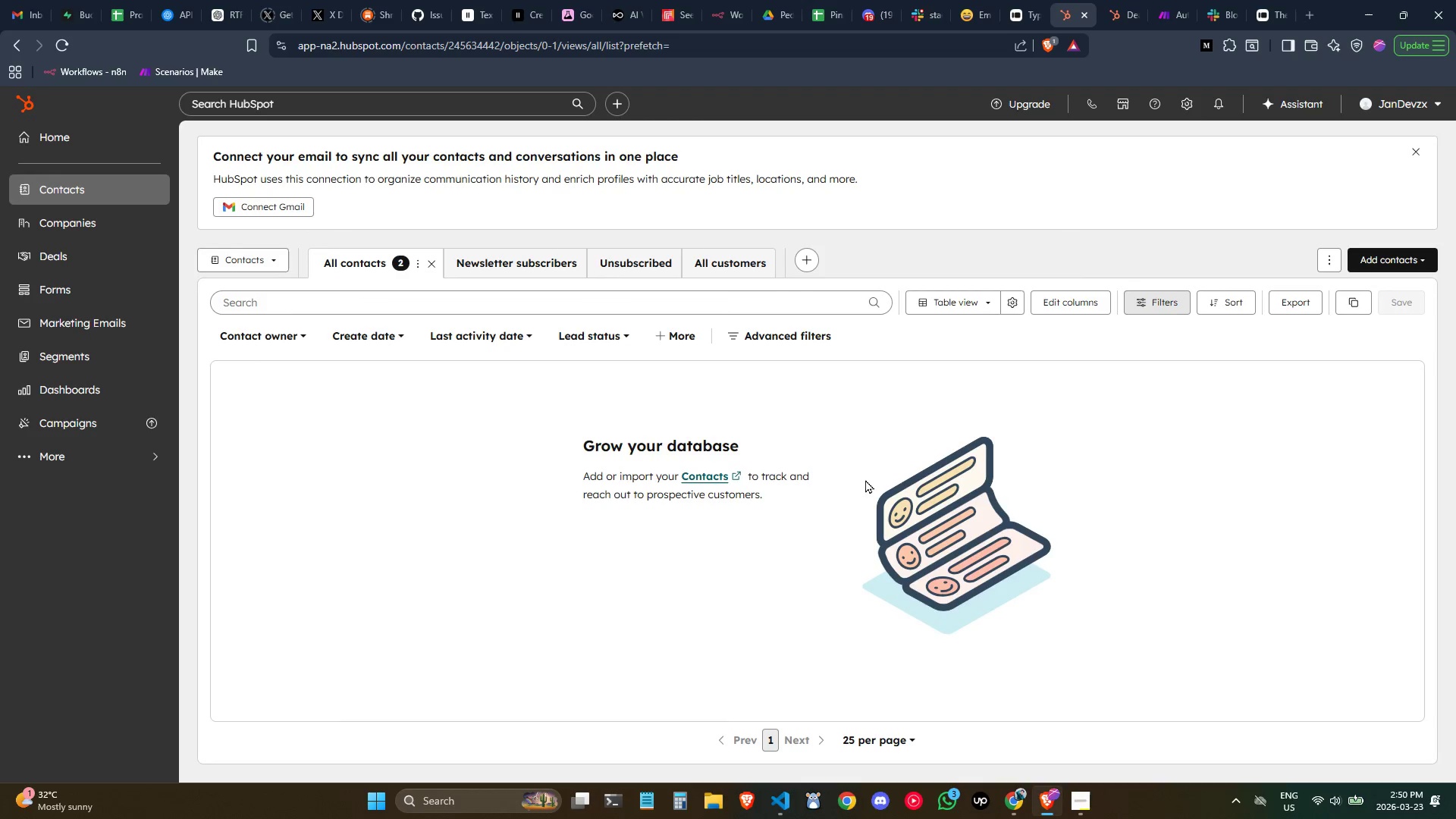 
left_click([864, 496])
 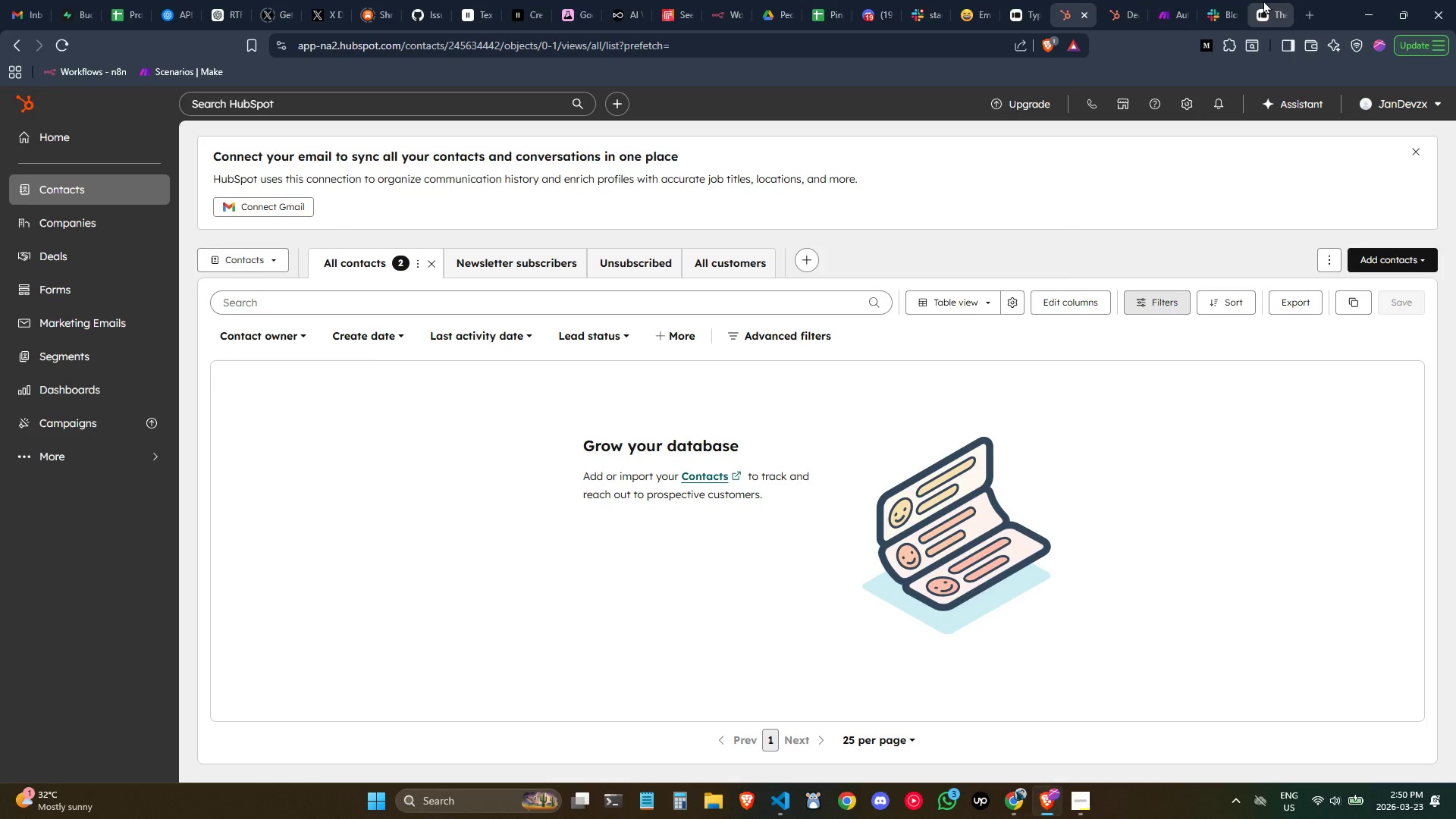 
left_click([1161, 0])
 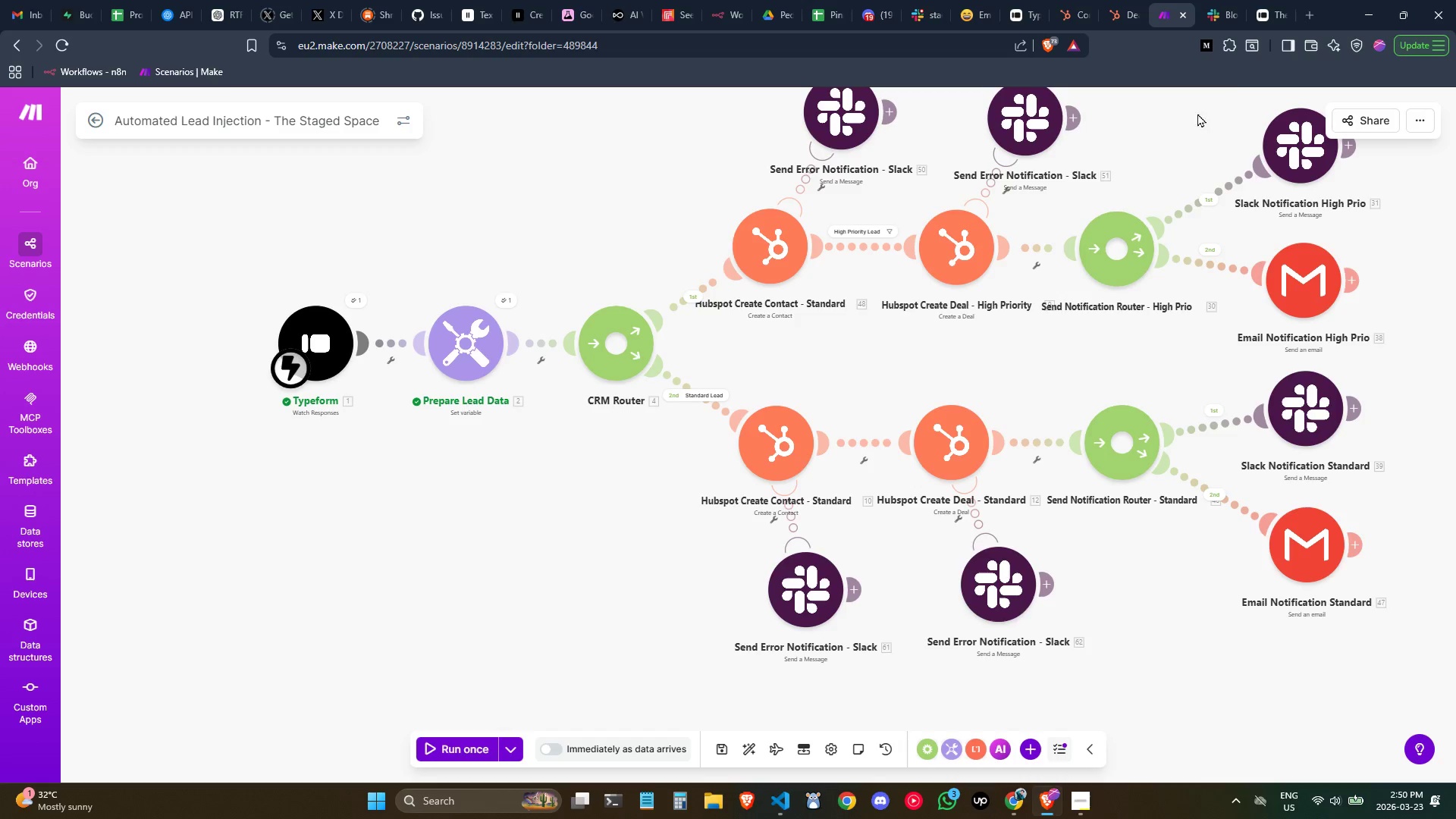 
left_click([1269, 9])
 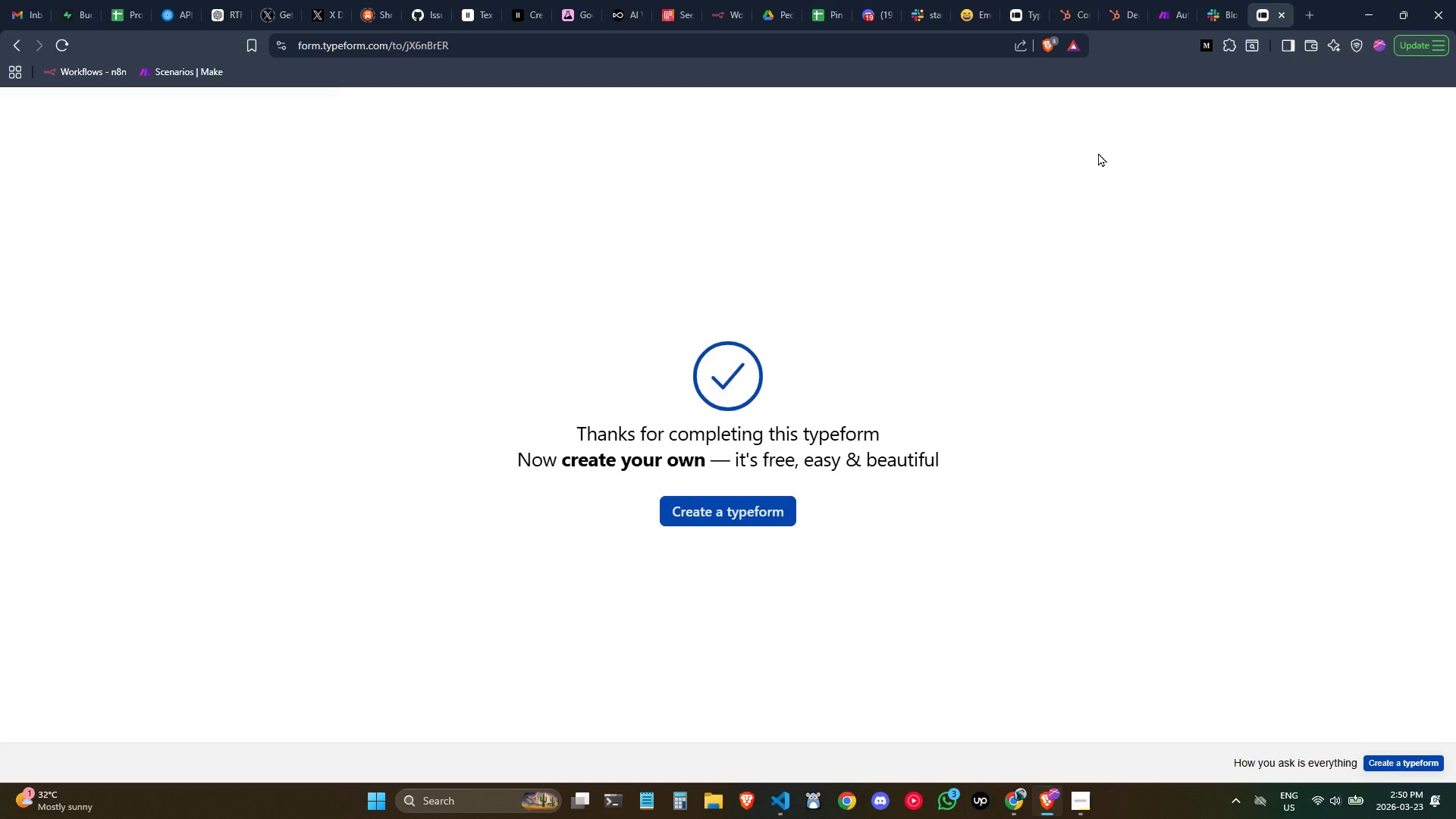 
wait(6.33)
 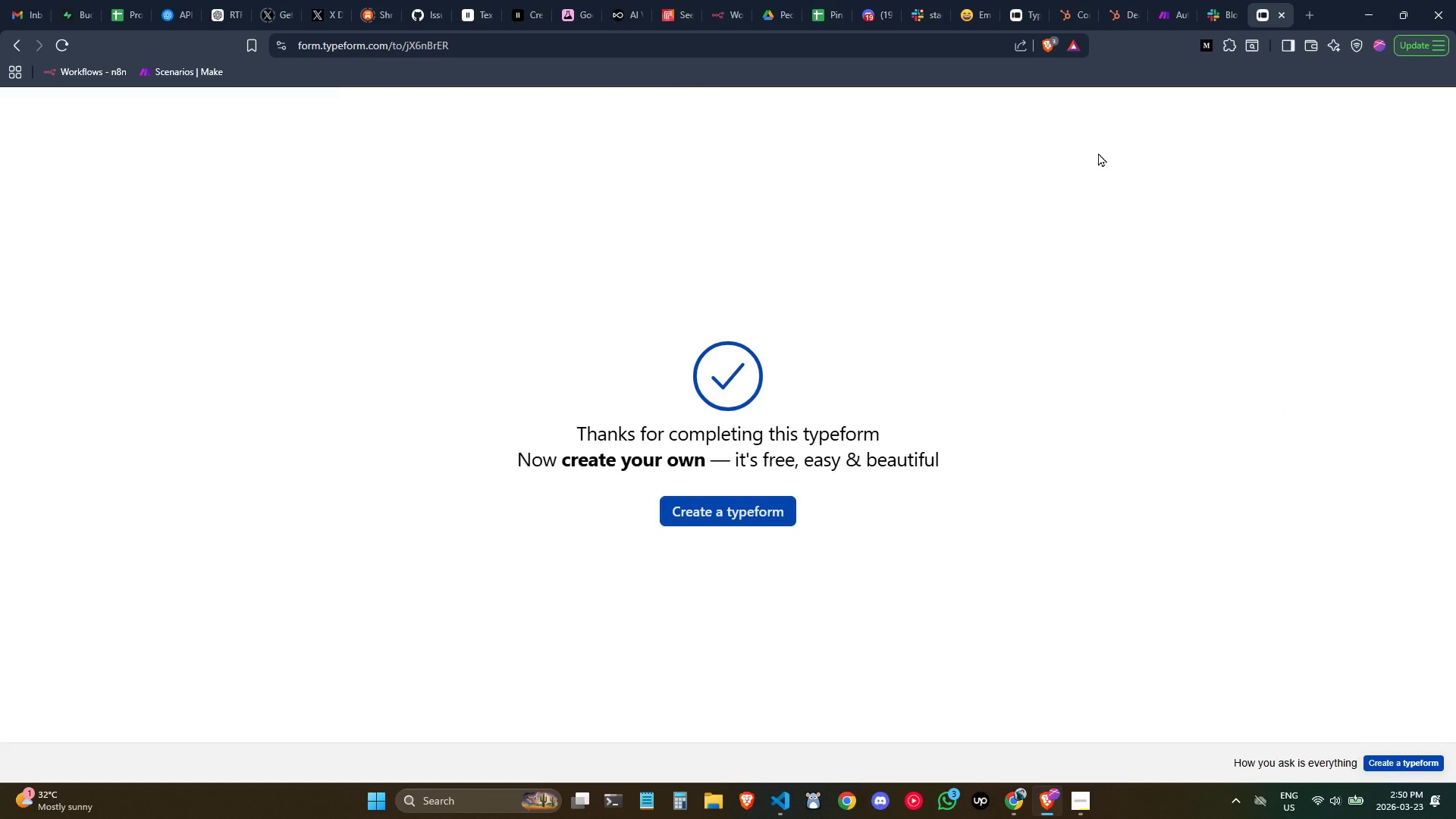 
left_click([1090, 793])